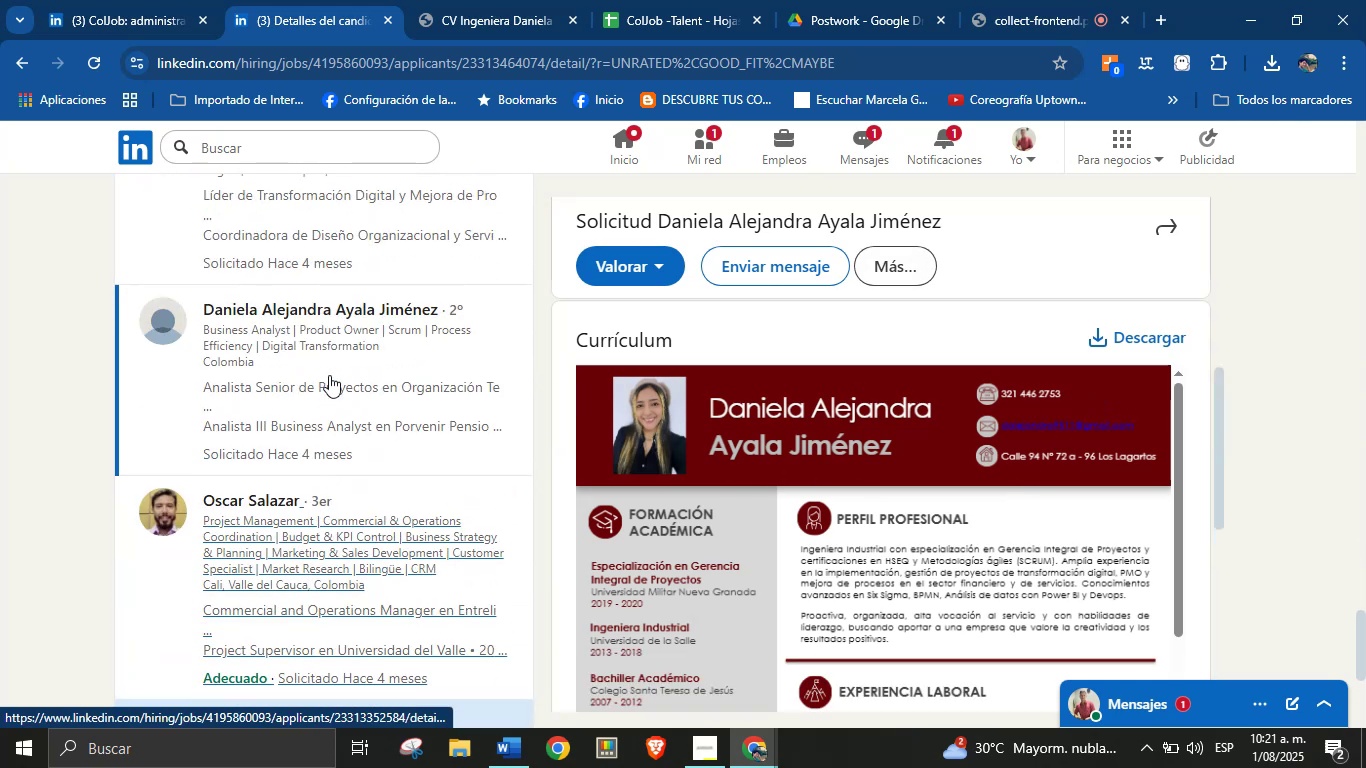 
scroll: coordinate [318, 383], scroll_direction: down, amount: 1.0
 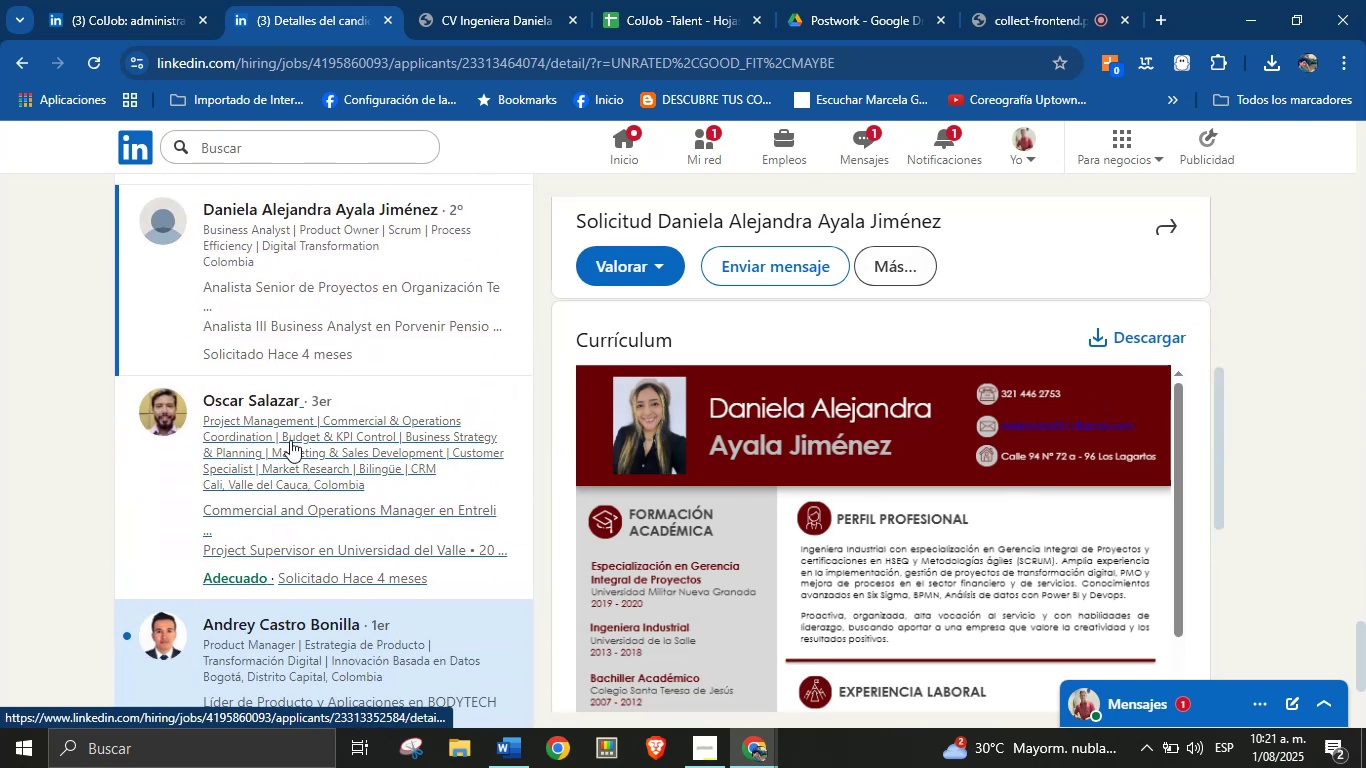 
left_click([290, 439])
 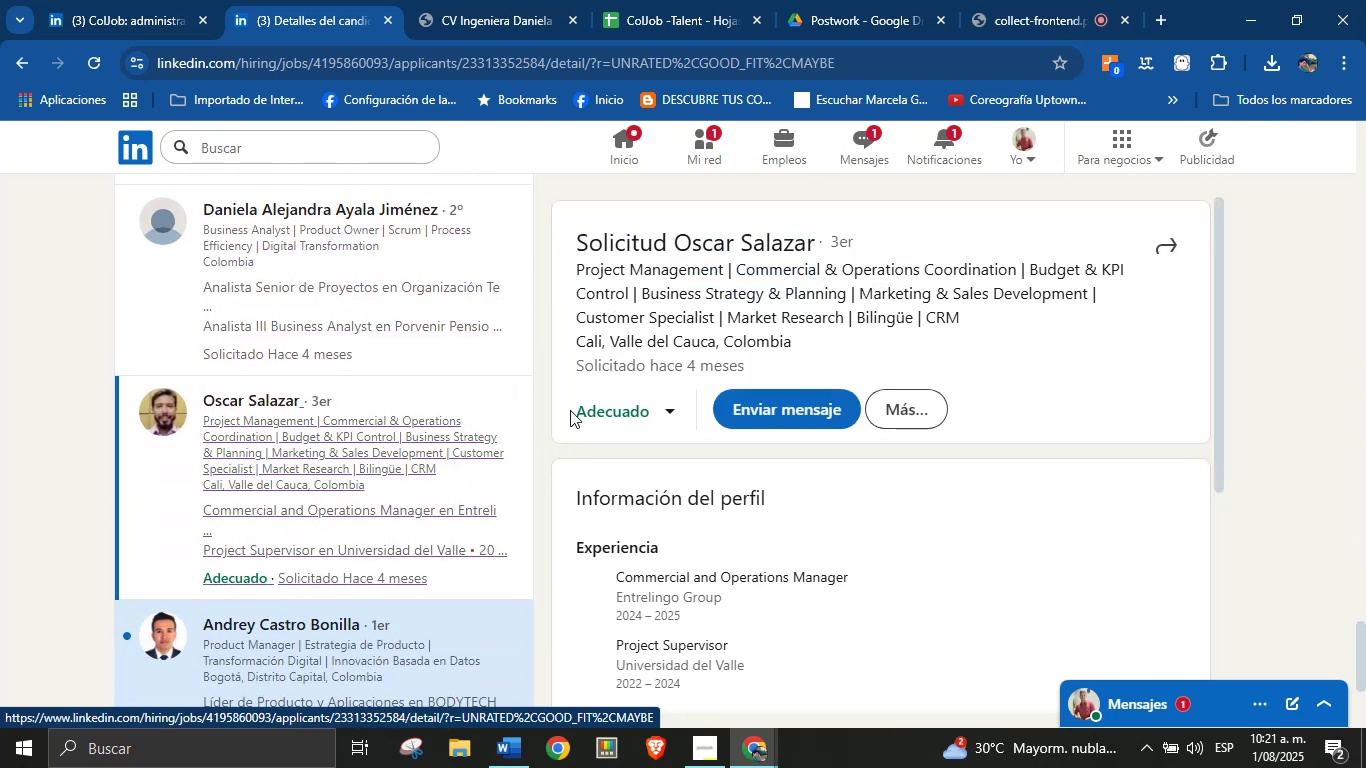 
scroll: coordinate [859, 377], scroll_direction: down, amount: 5.0
 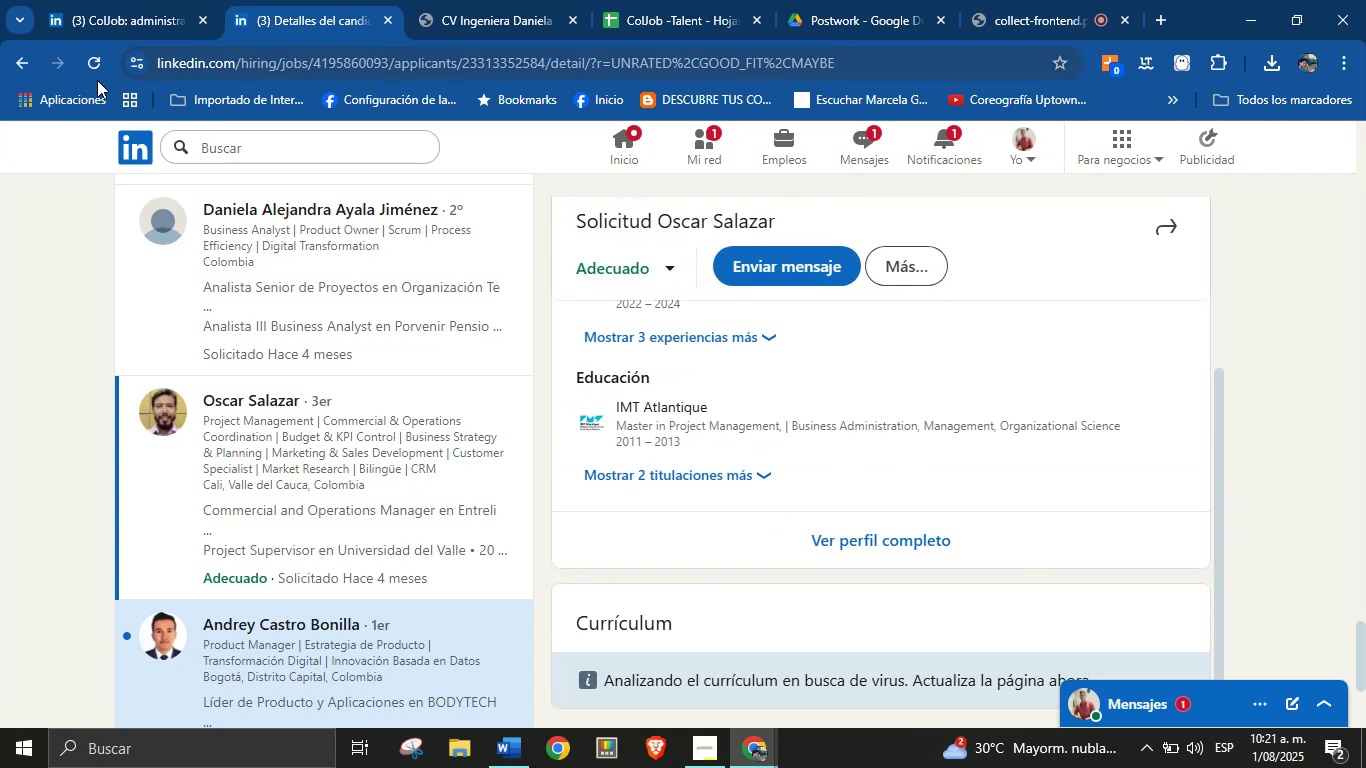 
left_click([88, 66])
 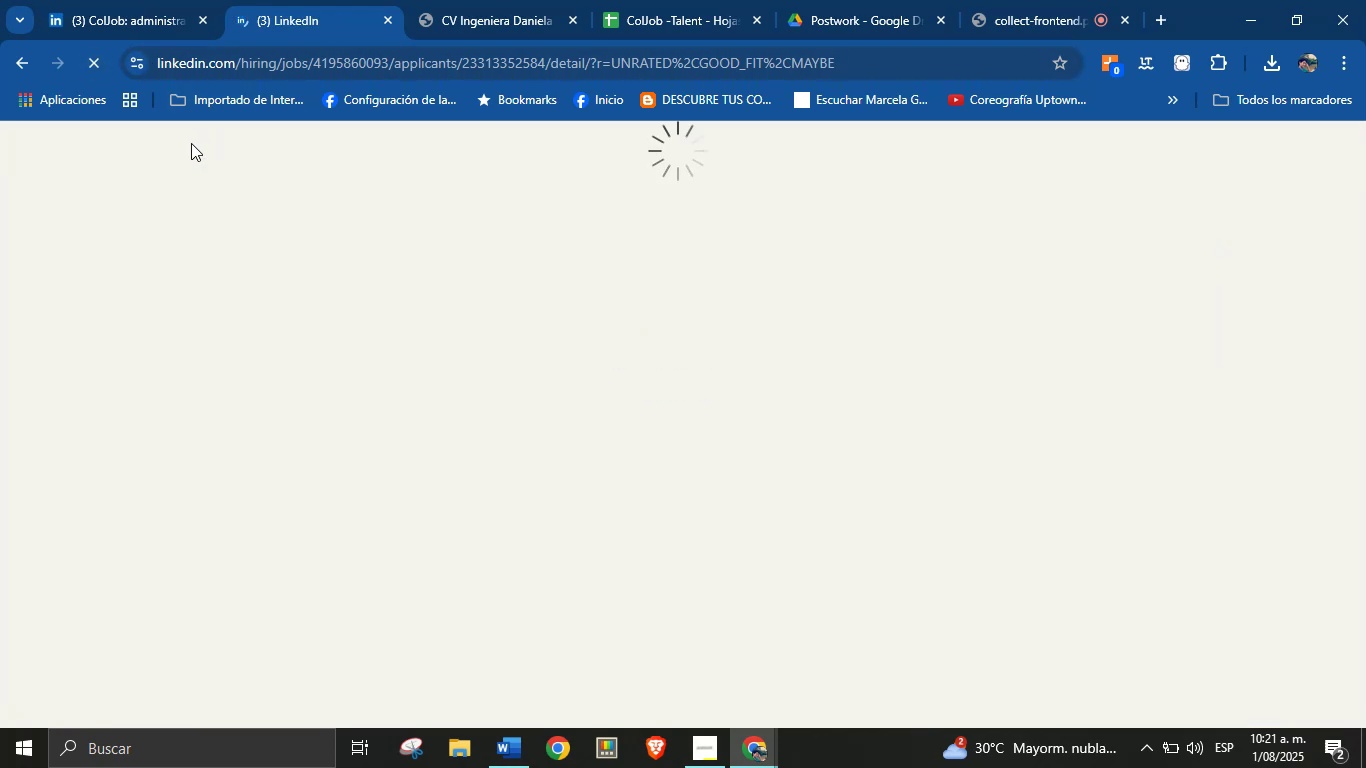 
wait(12.89)
 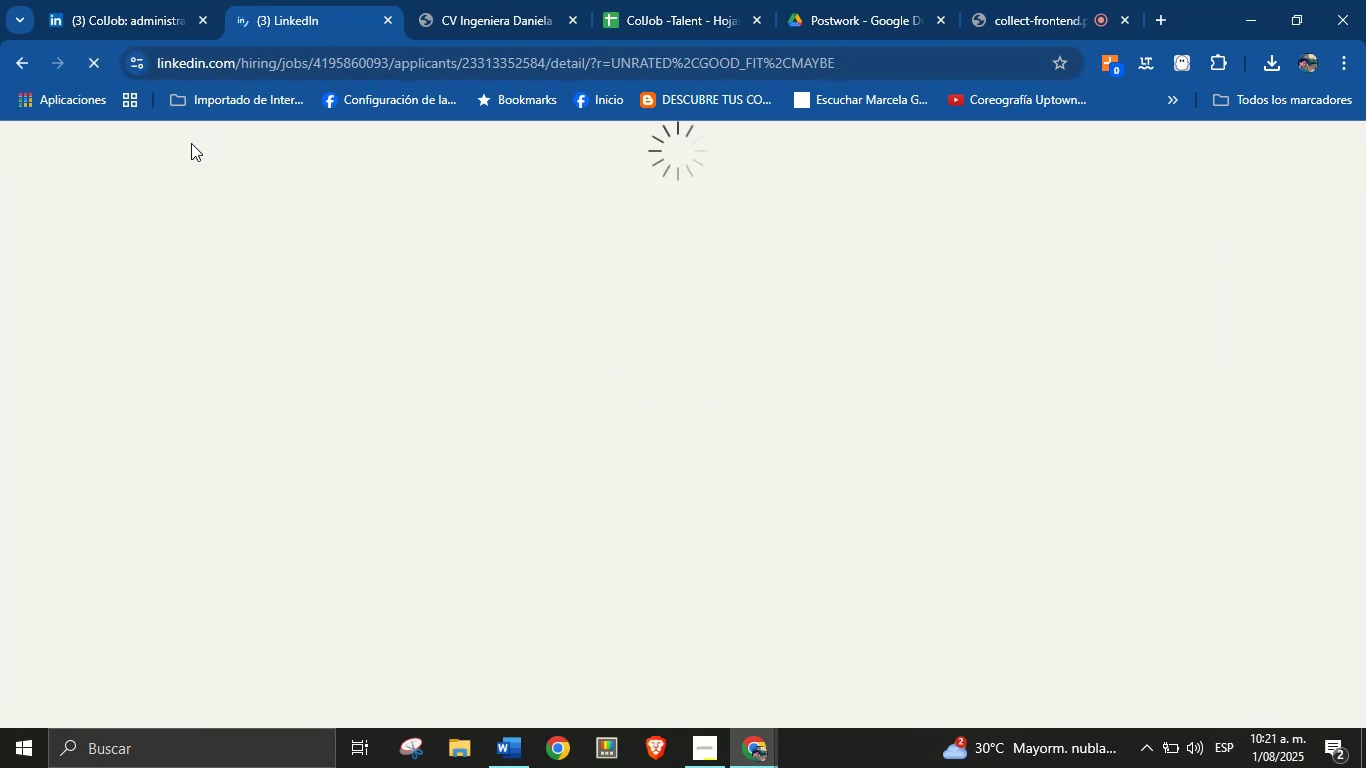 
scroll: coordinate [1015, 433], scroll_direction: down, amount: 8.0
 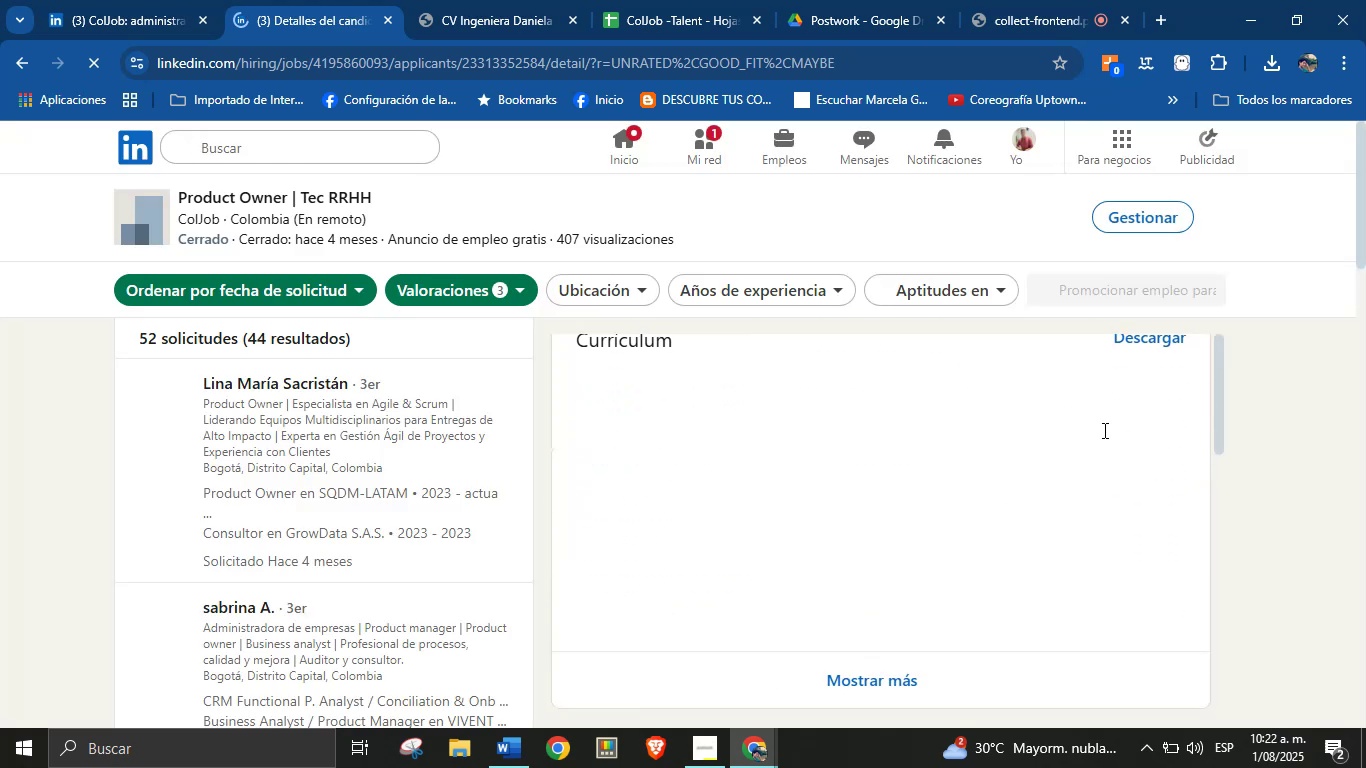 
scroll: coordinate [1124, 489], scroll_direction: up, amount: 2.0
 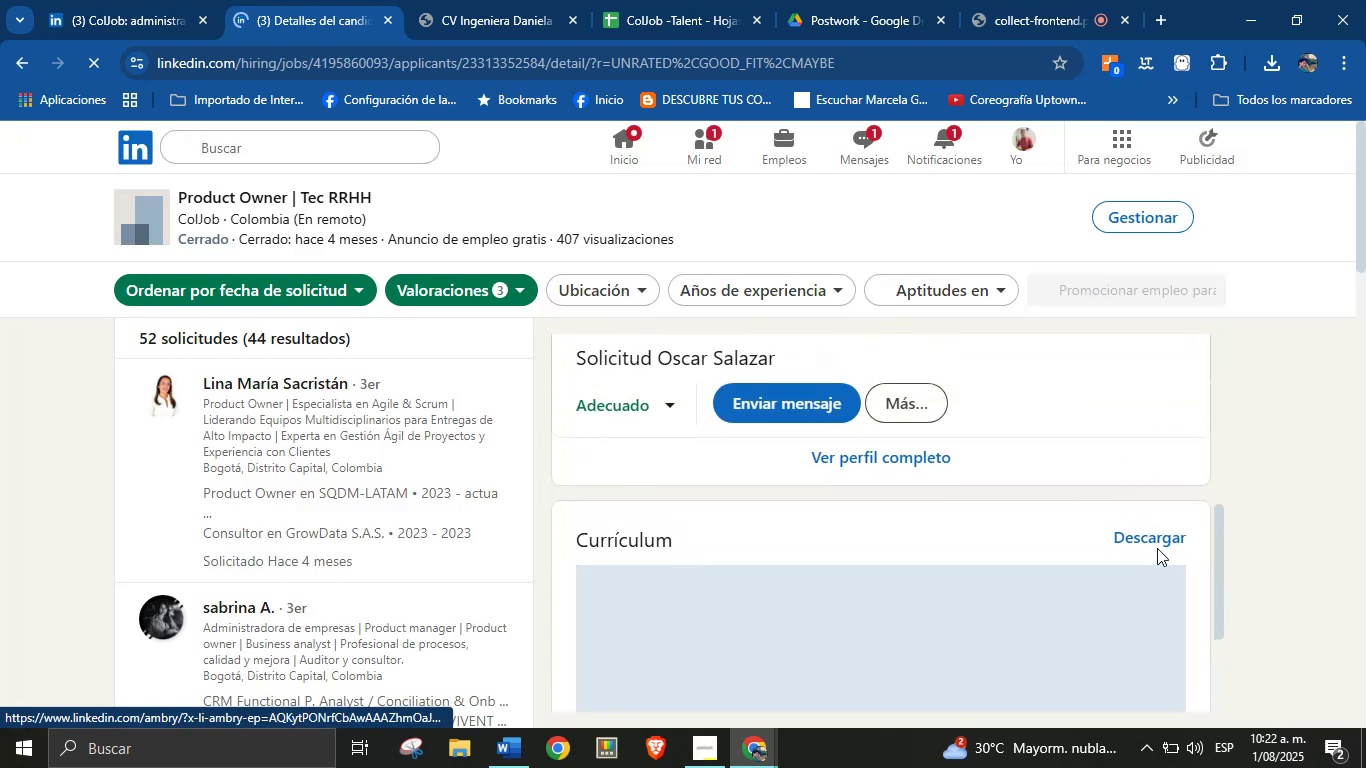 
left_click([1157, 537])
 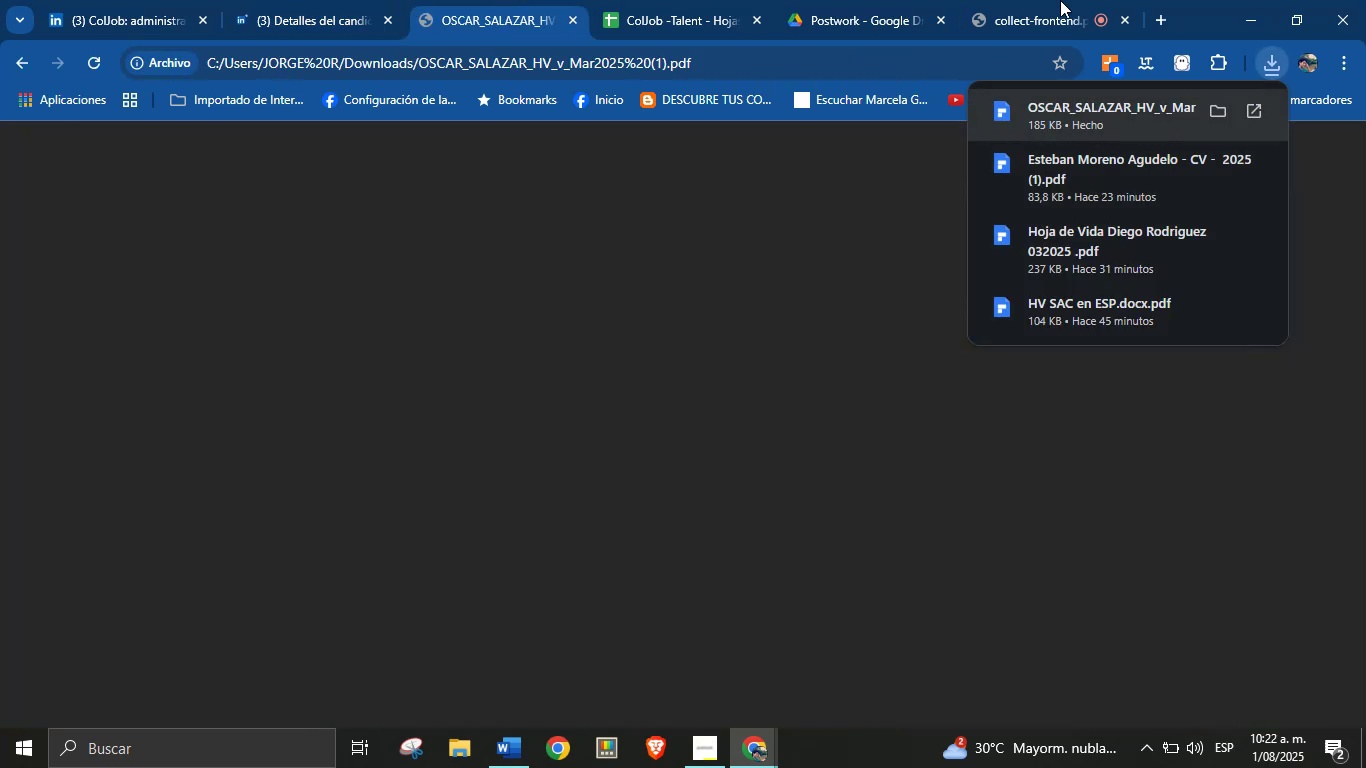 
wait(7.74)
 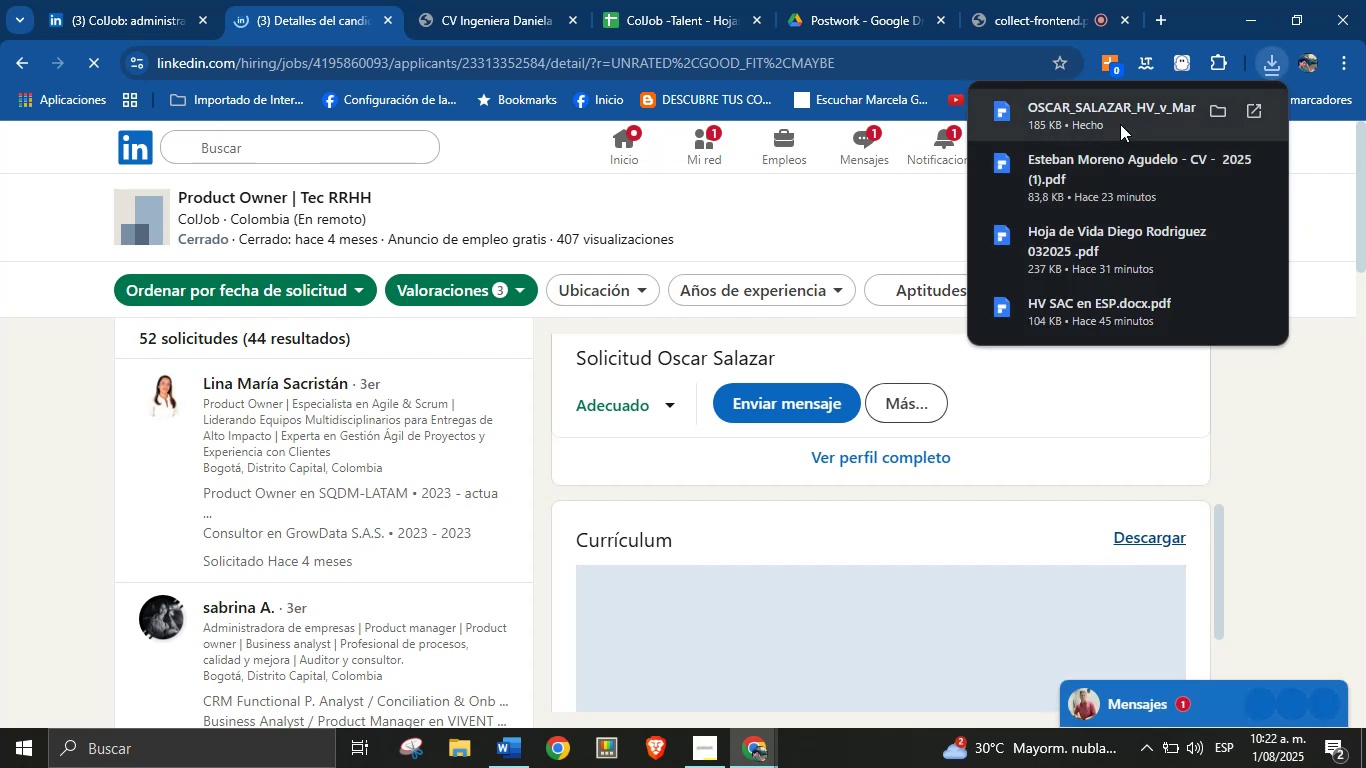 
left_click([523, 0])
 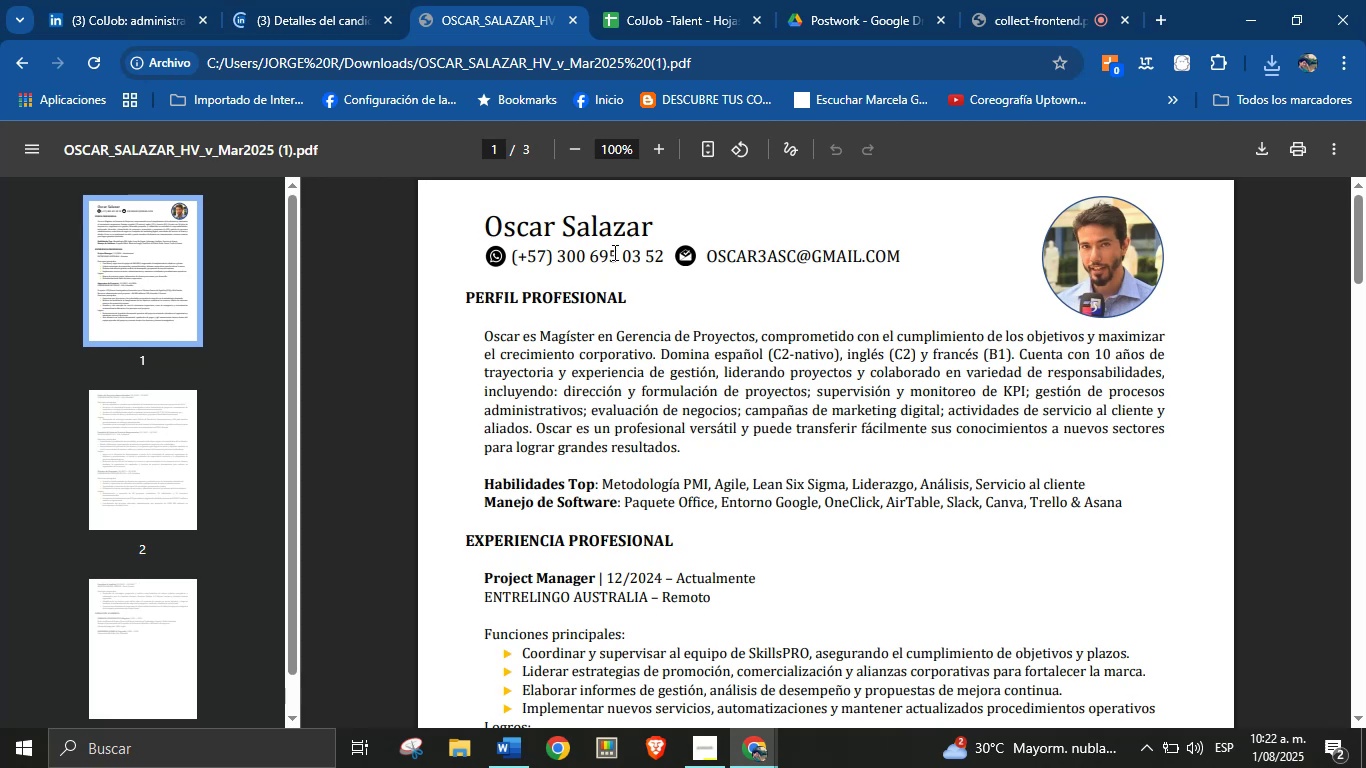 
wait(6.9)
 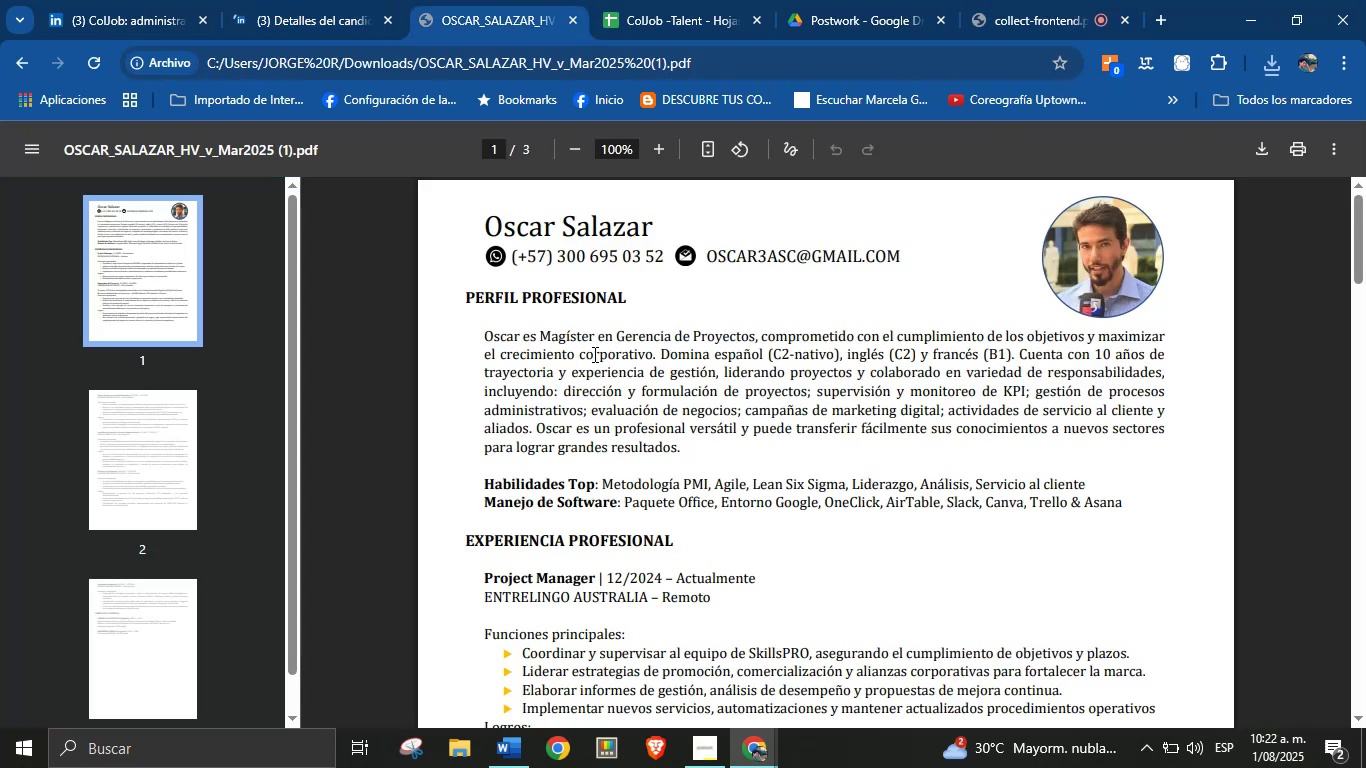 
left_click_drag(start_coordinate=[661, 225], to_coordinate=[481, 218])
 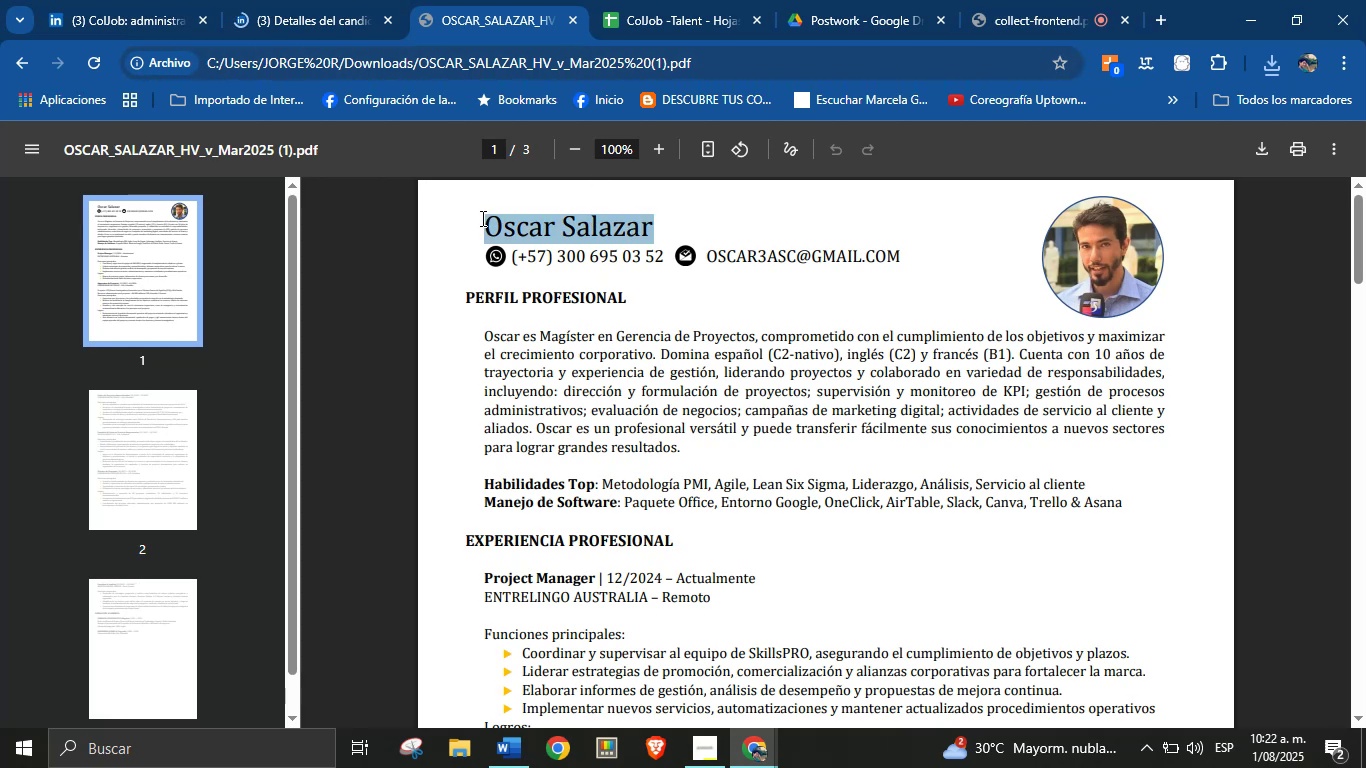 
key(Control+C)
 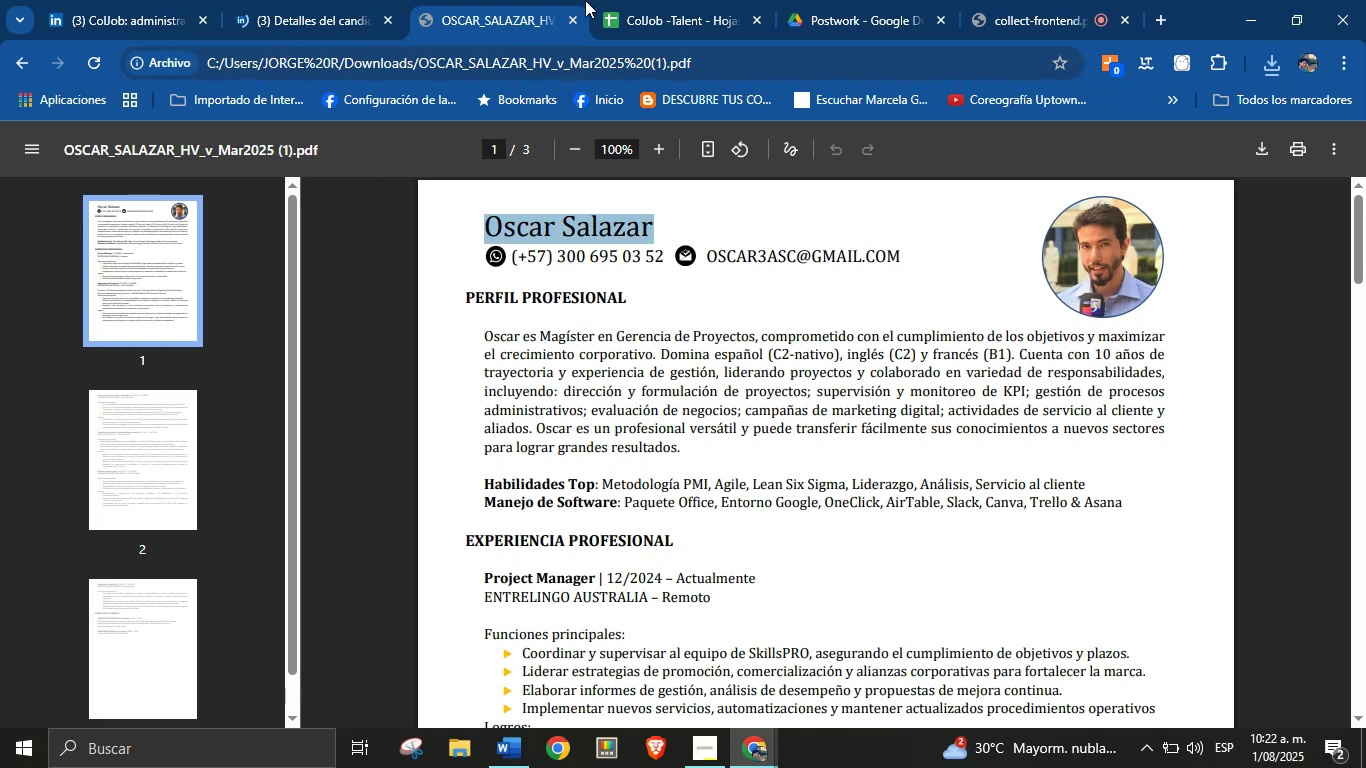 
left_click([621, 0])
 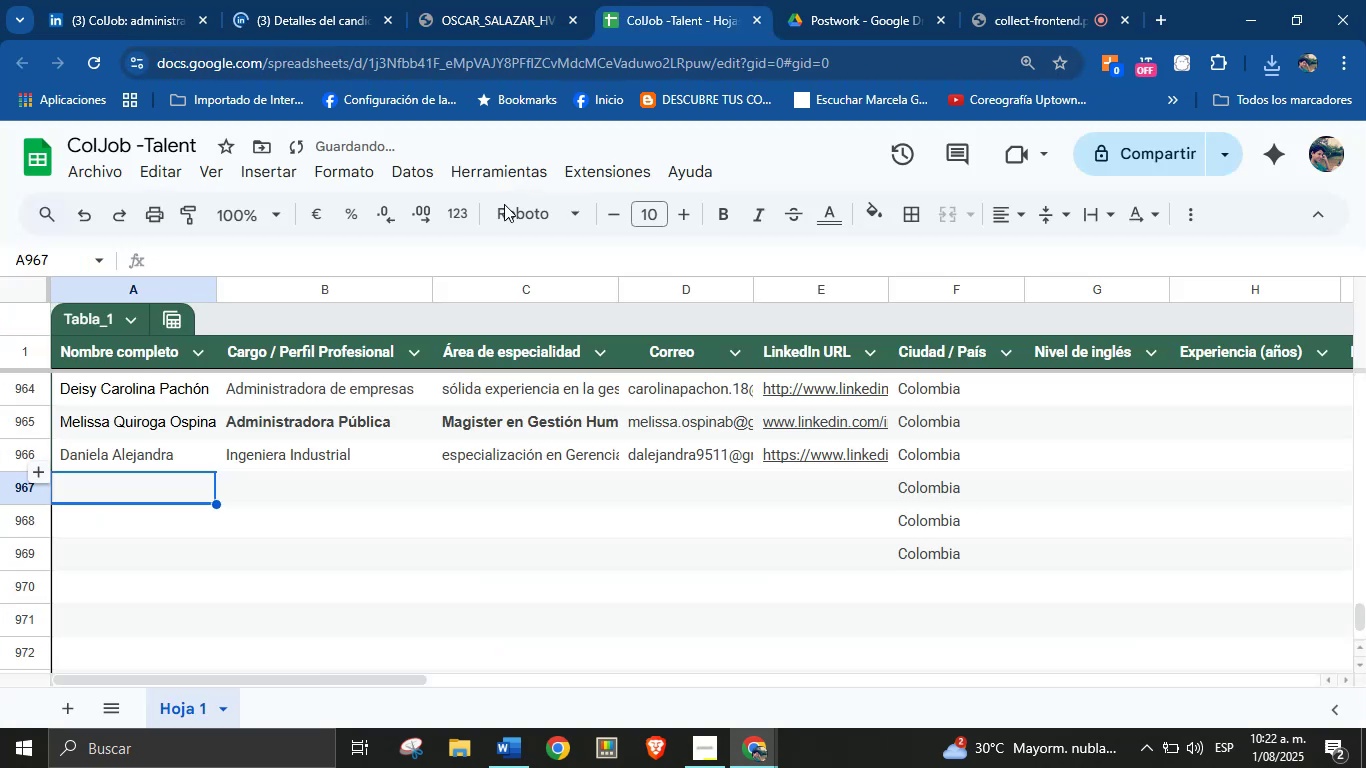 
key(Control+V)
 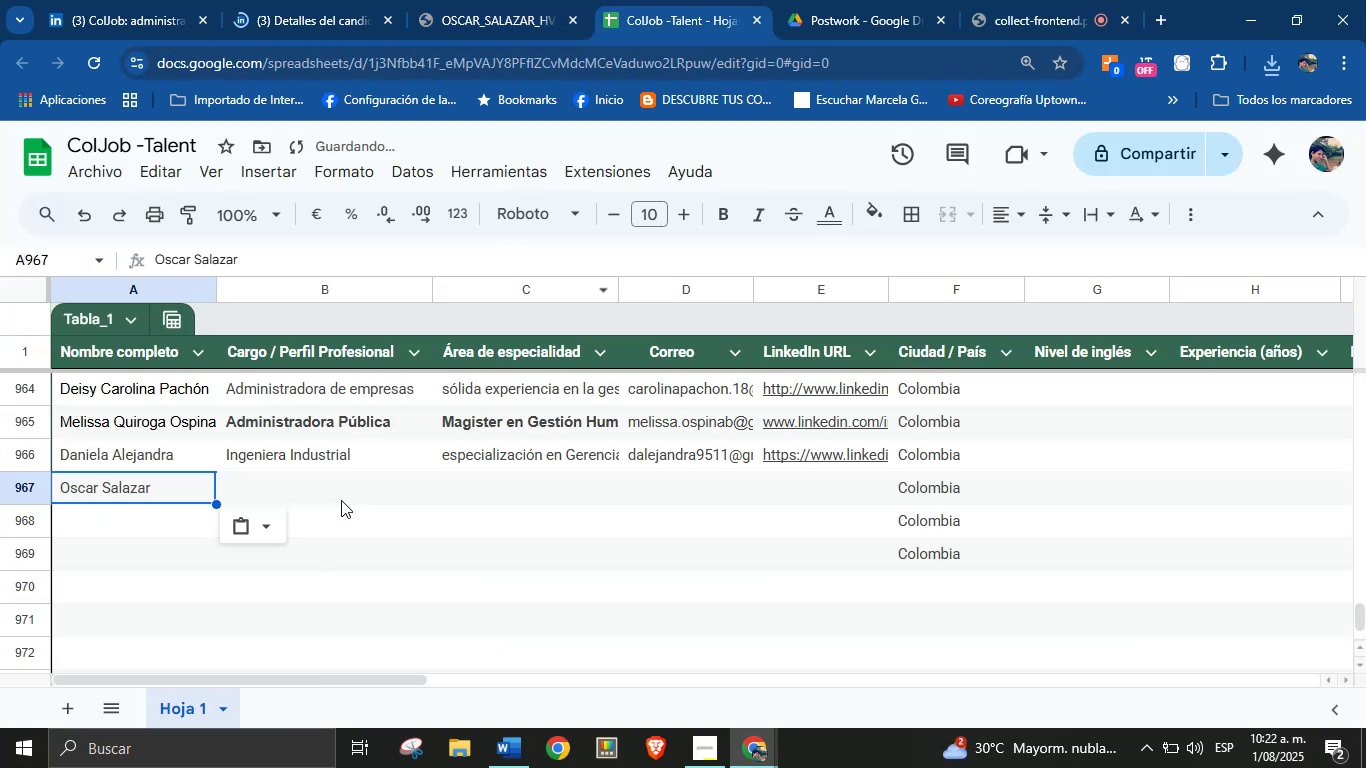 
left_click([331, 497])
 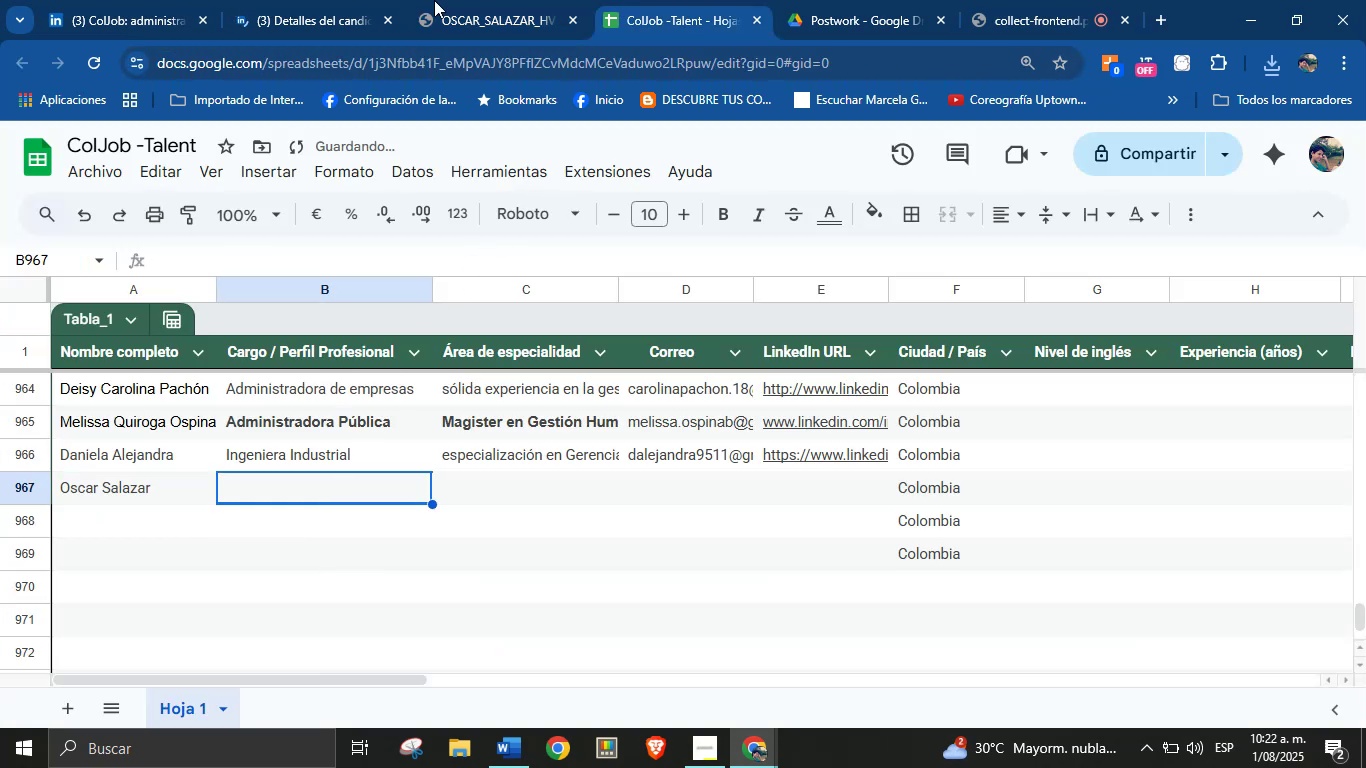 
left_click([462, 0])
 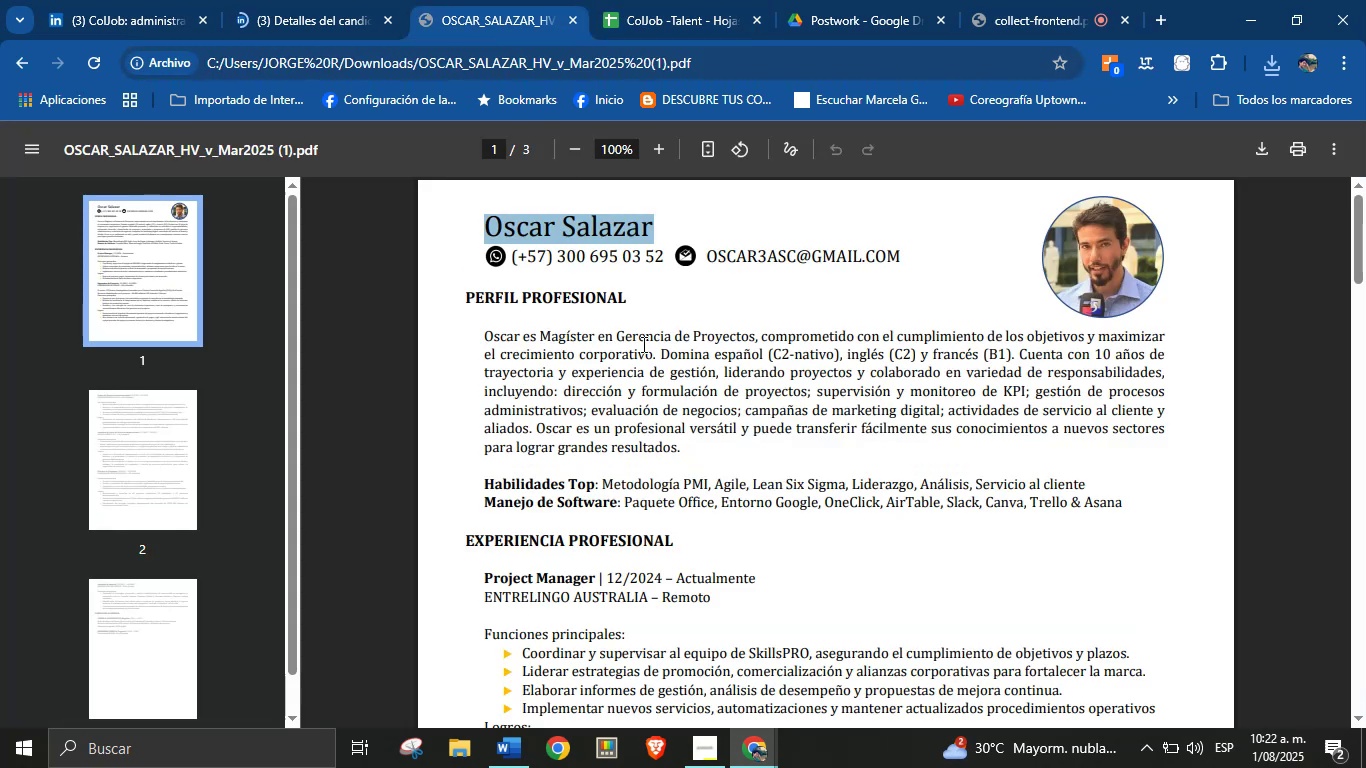 
left_click([643, 349])
 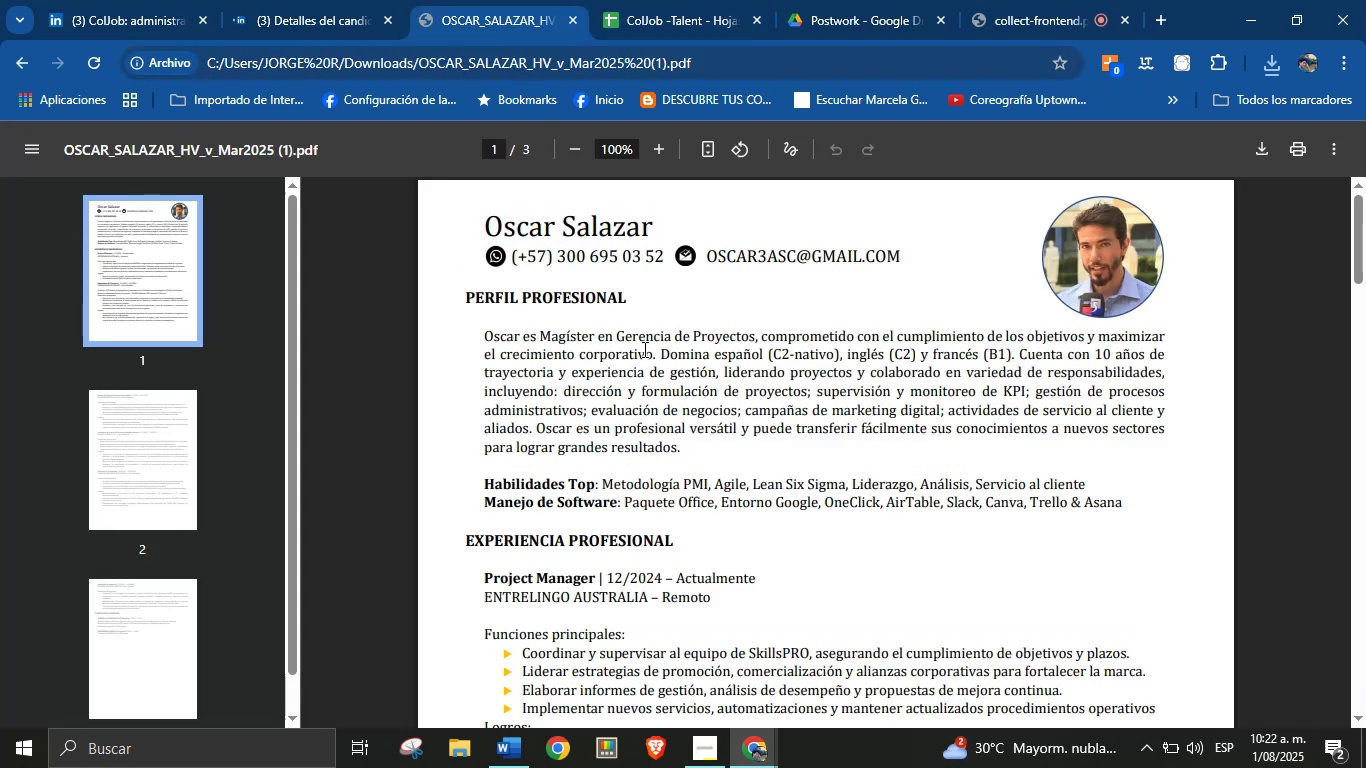 
scroll: coordinate [649, 404], scroll_direction: down, amount: 27.0
 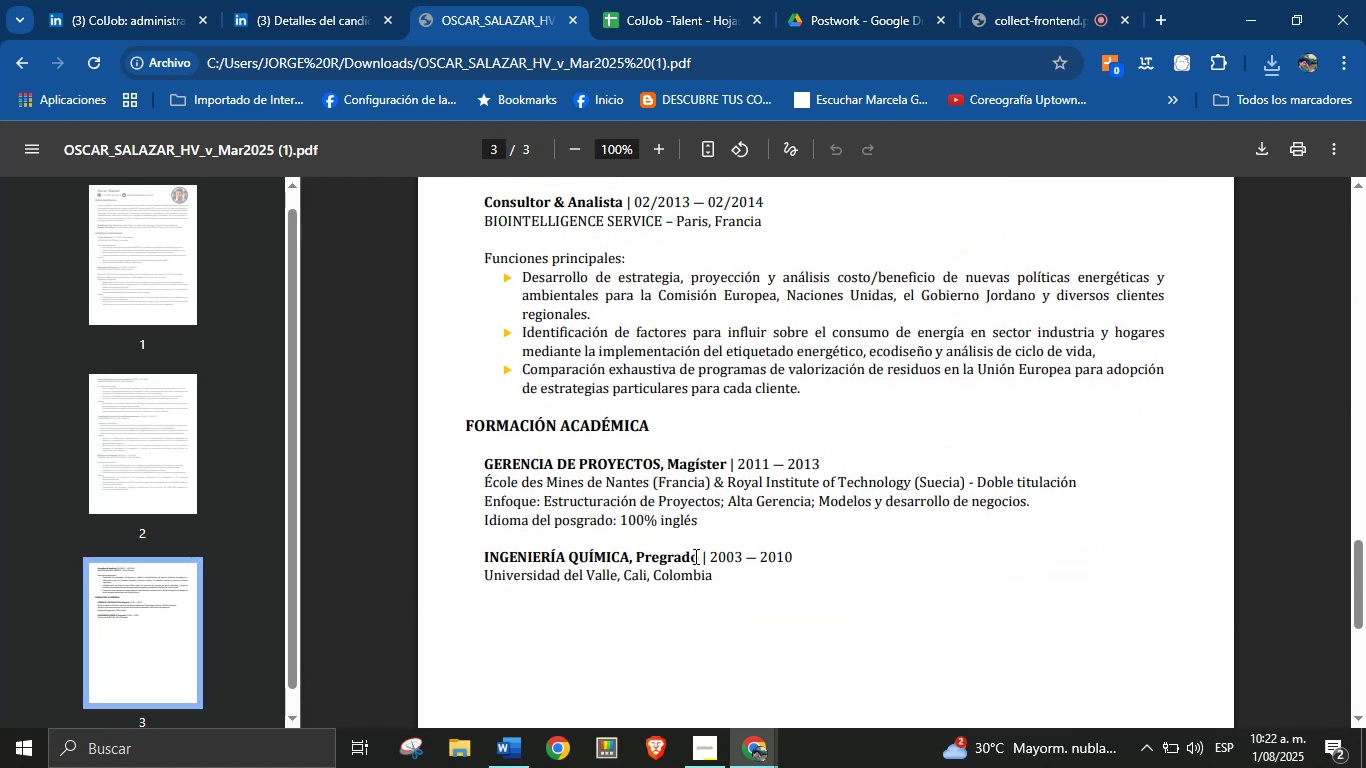 
left_click_drag(start_coordinate=[630, 556], to_coordinate=[482, 550])
 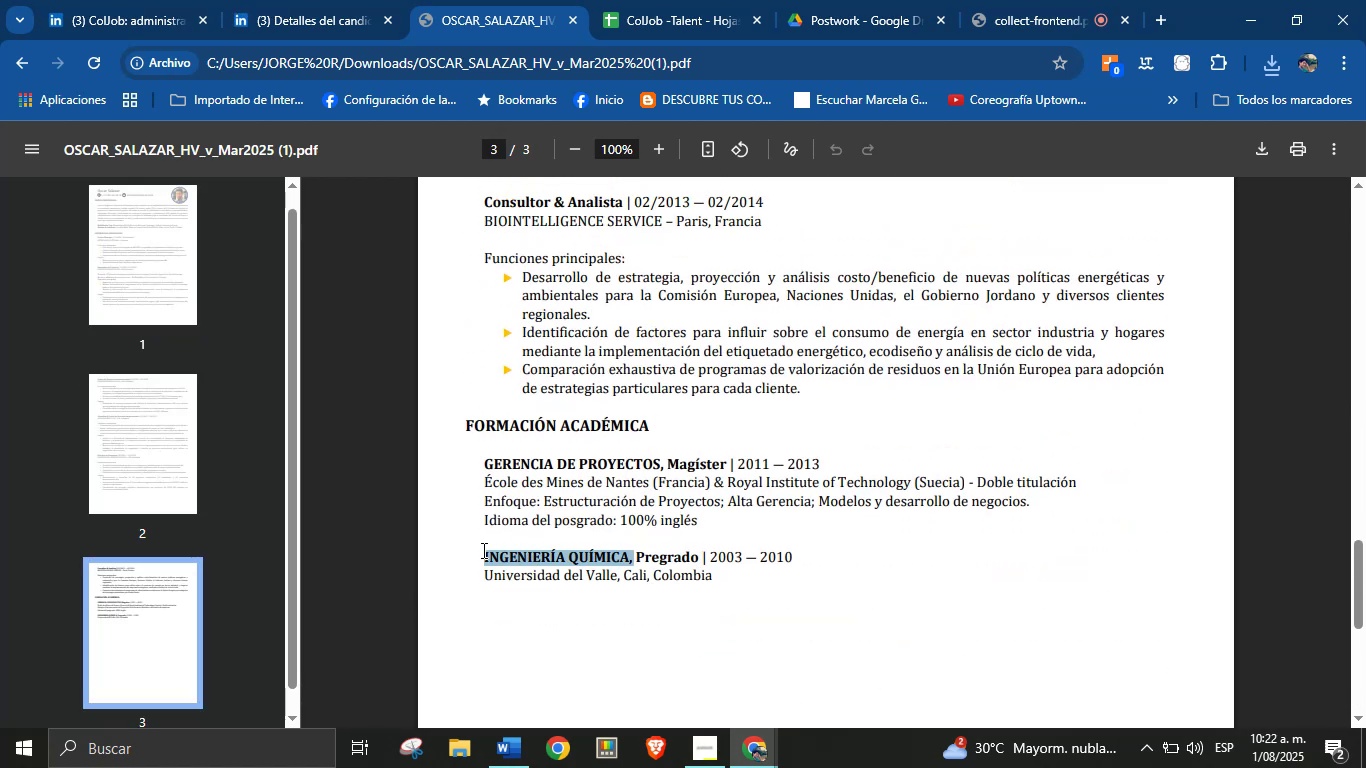 
key(Control+C)
 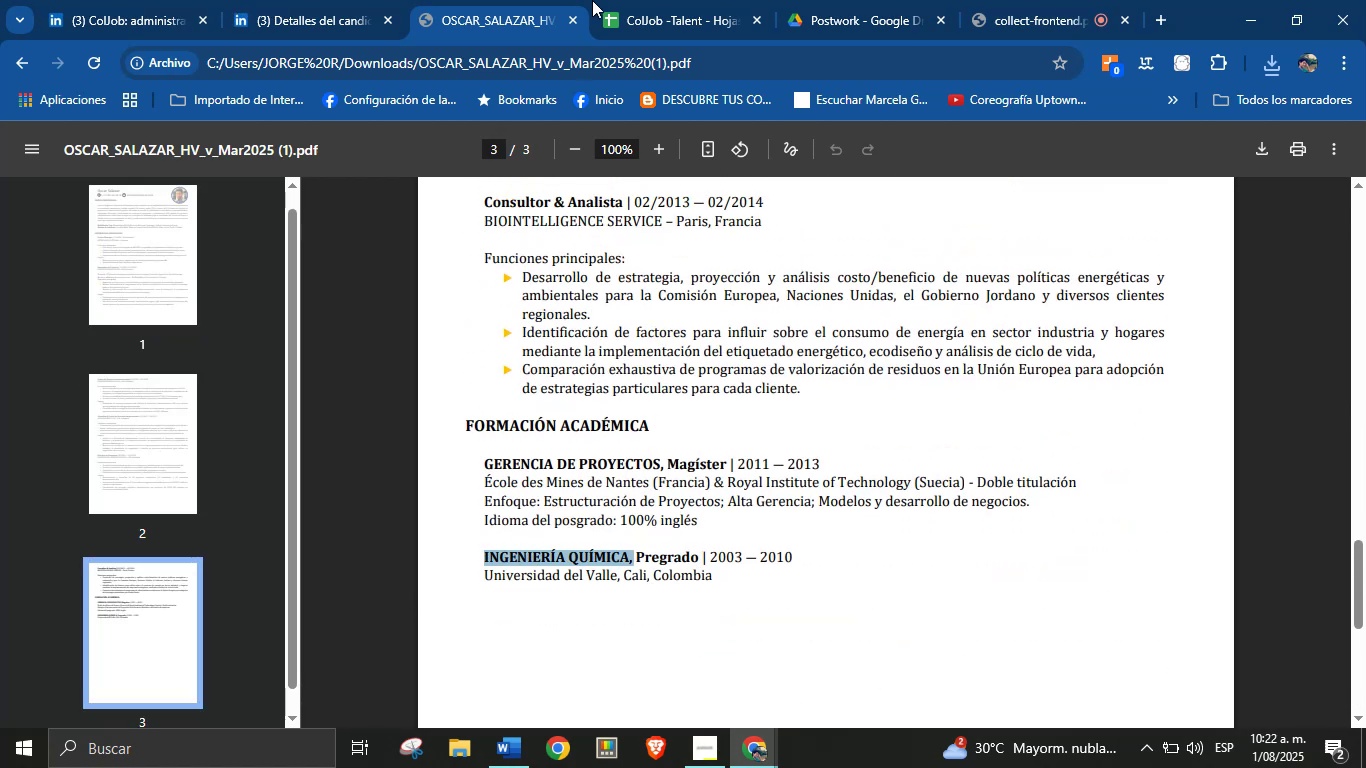 
left_click([629, 0])
 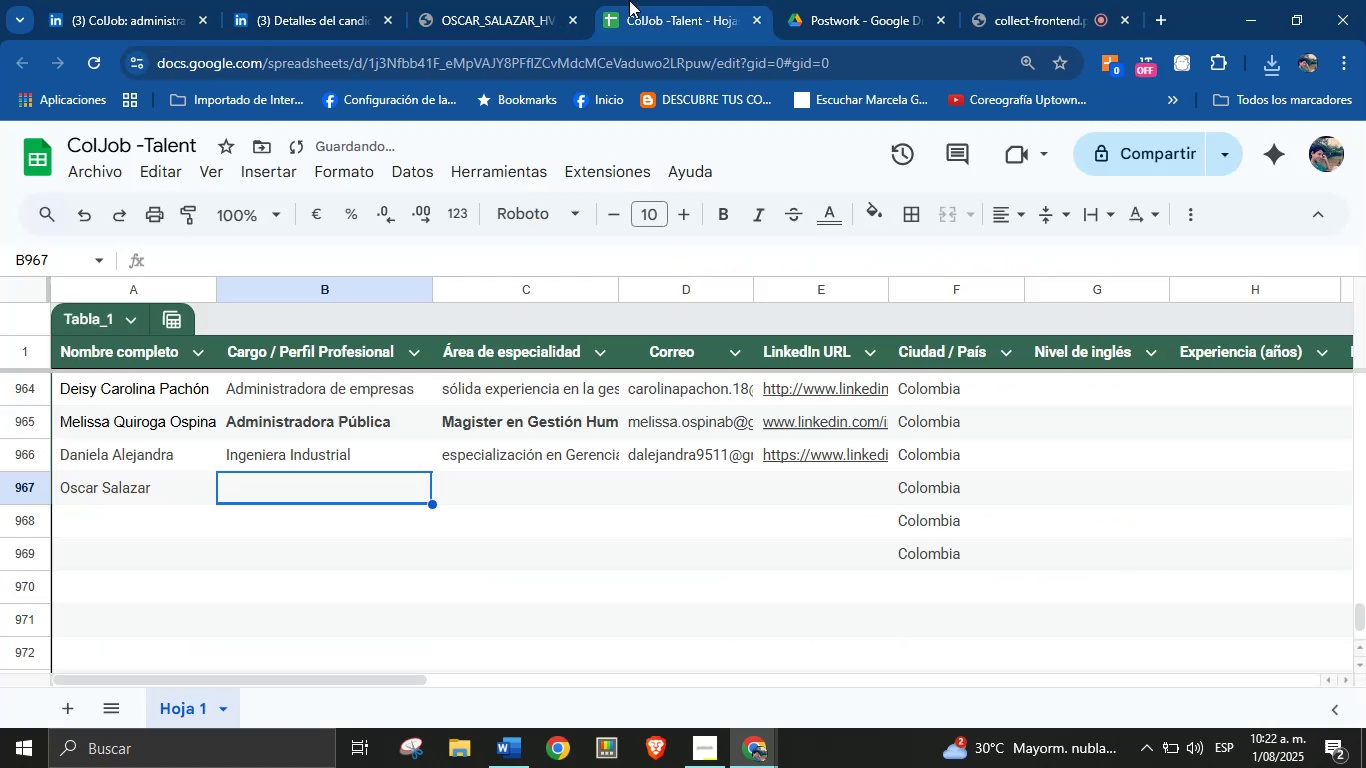 
key(Control+V)
 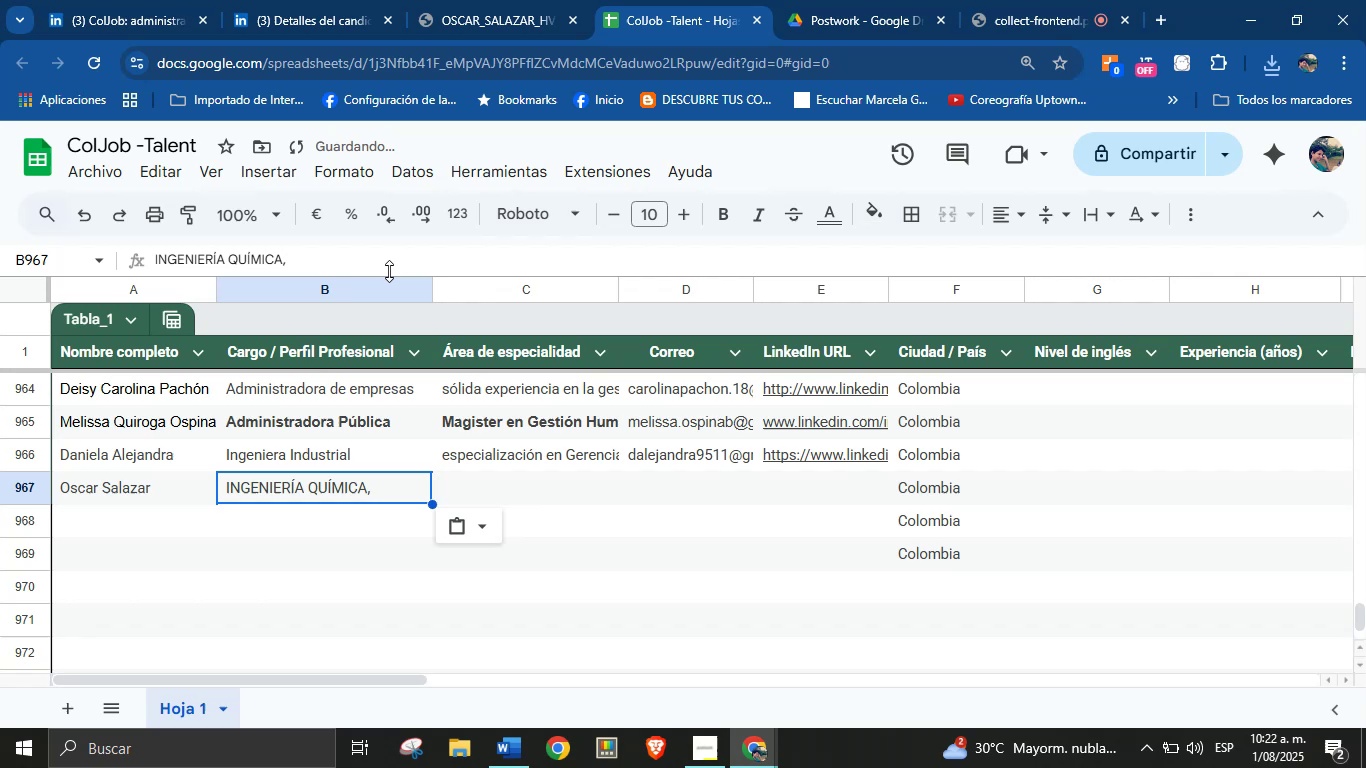 
double_click([388, 261])
 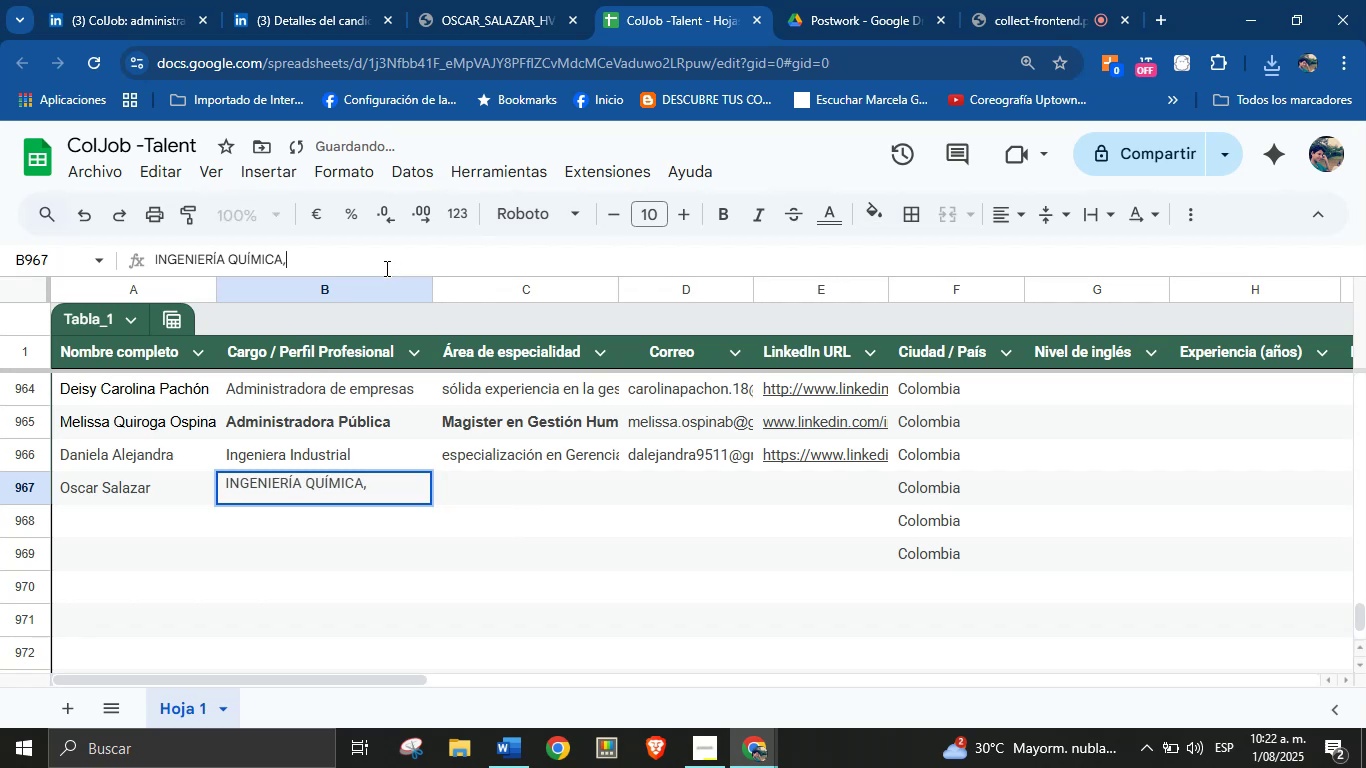 
key(Space)
 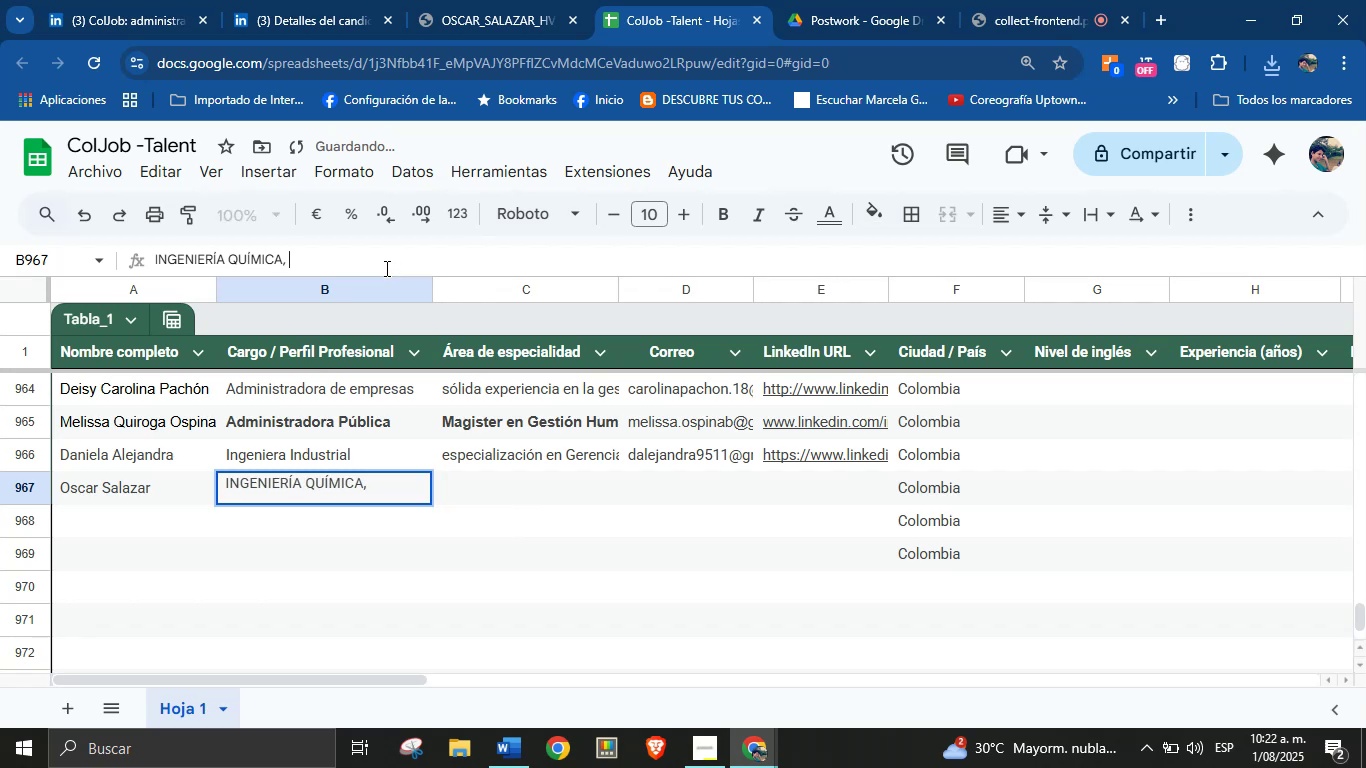 
key(Backspace)
 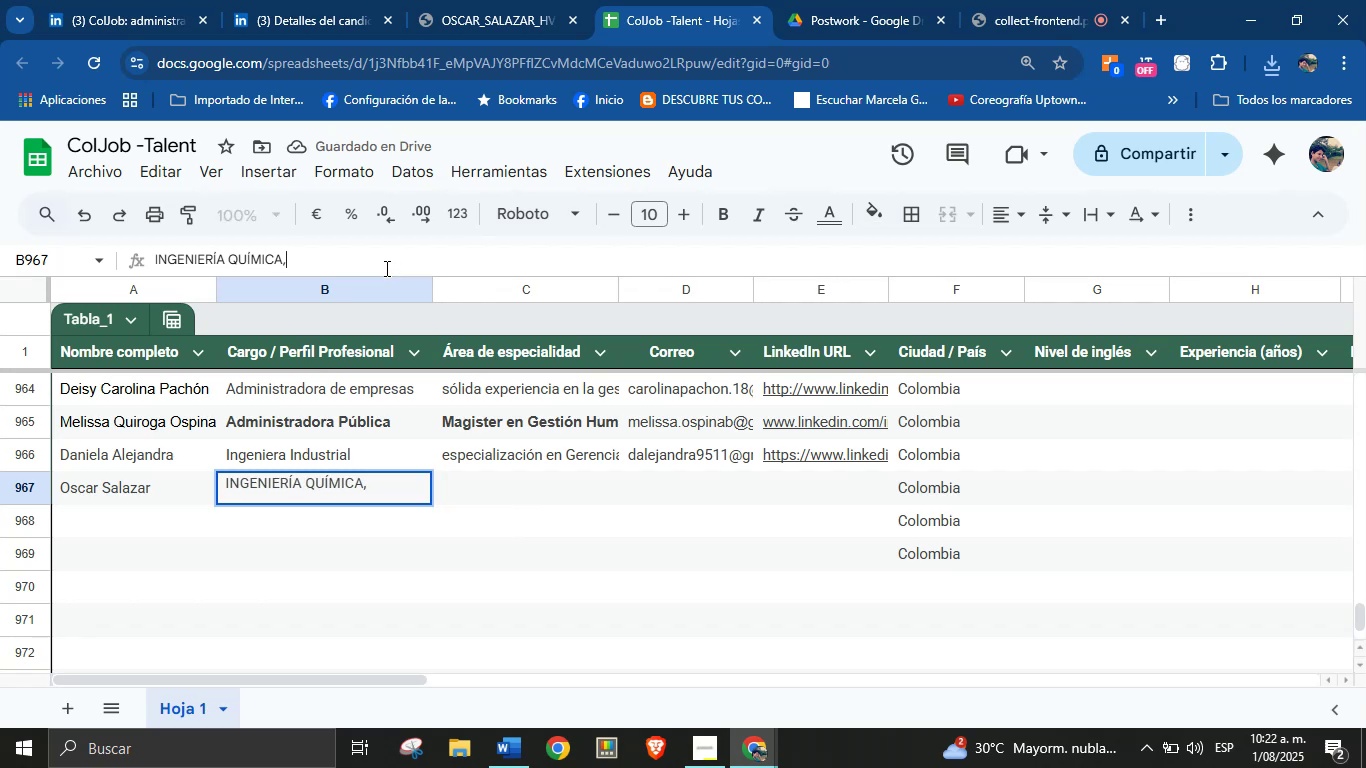 
key(Backspace)
 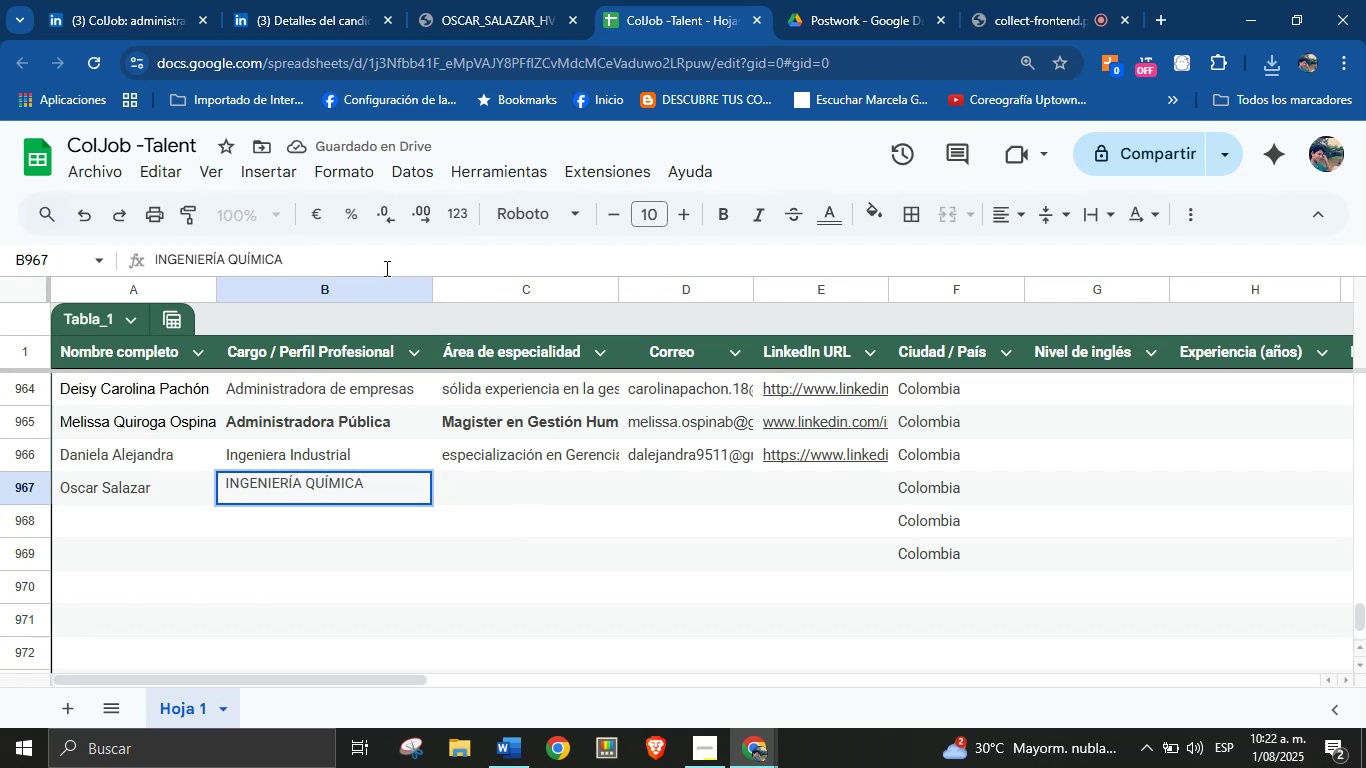 
key(Space)
 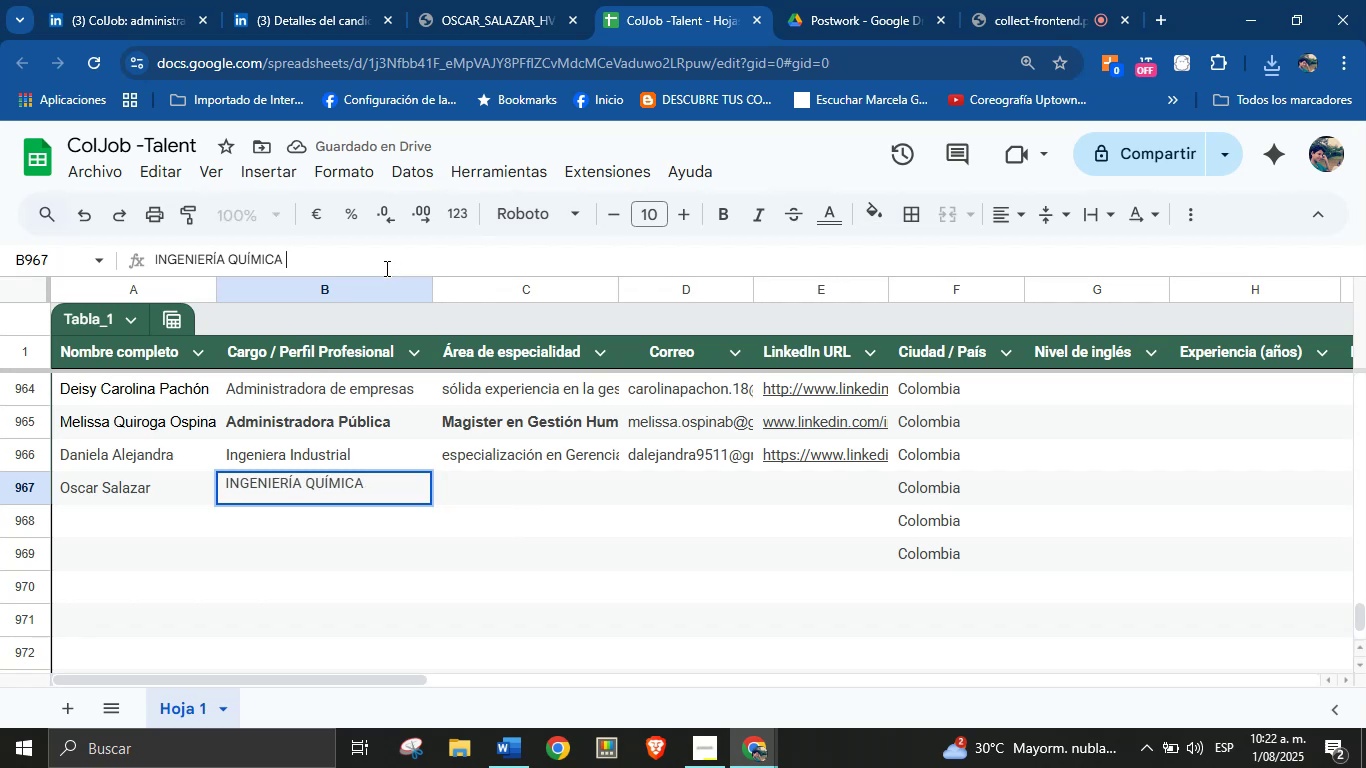 
key(Backslash)
 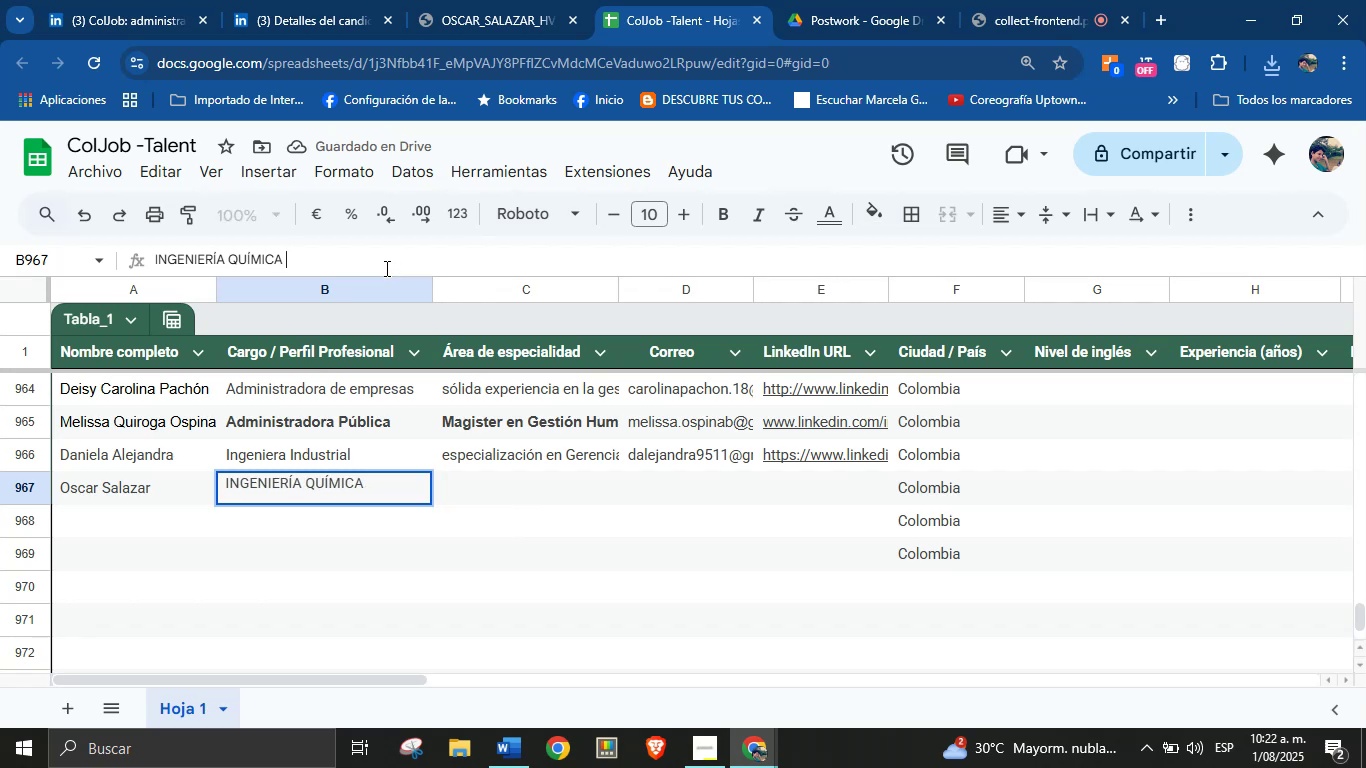 
key(Space)
 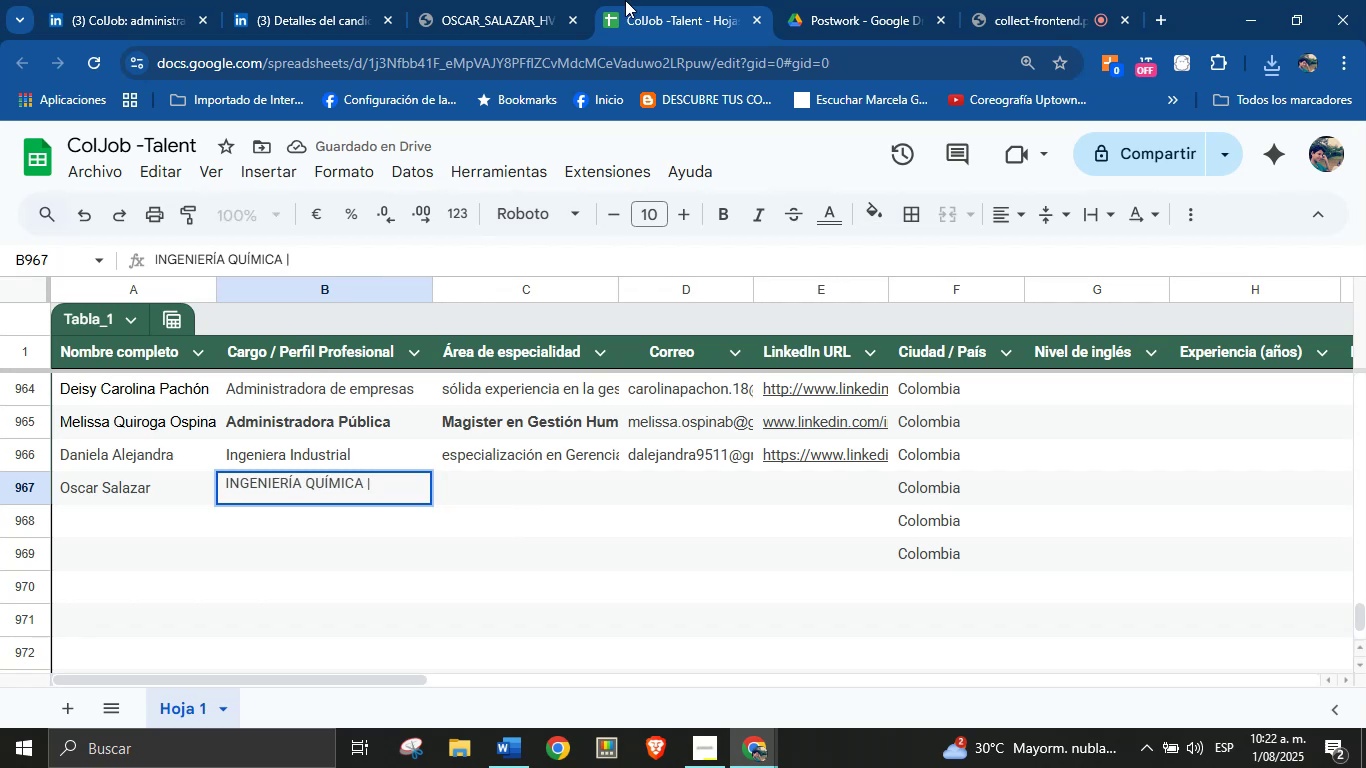 
left_click([519, 0])
 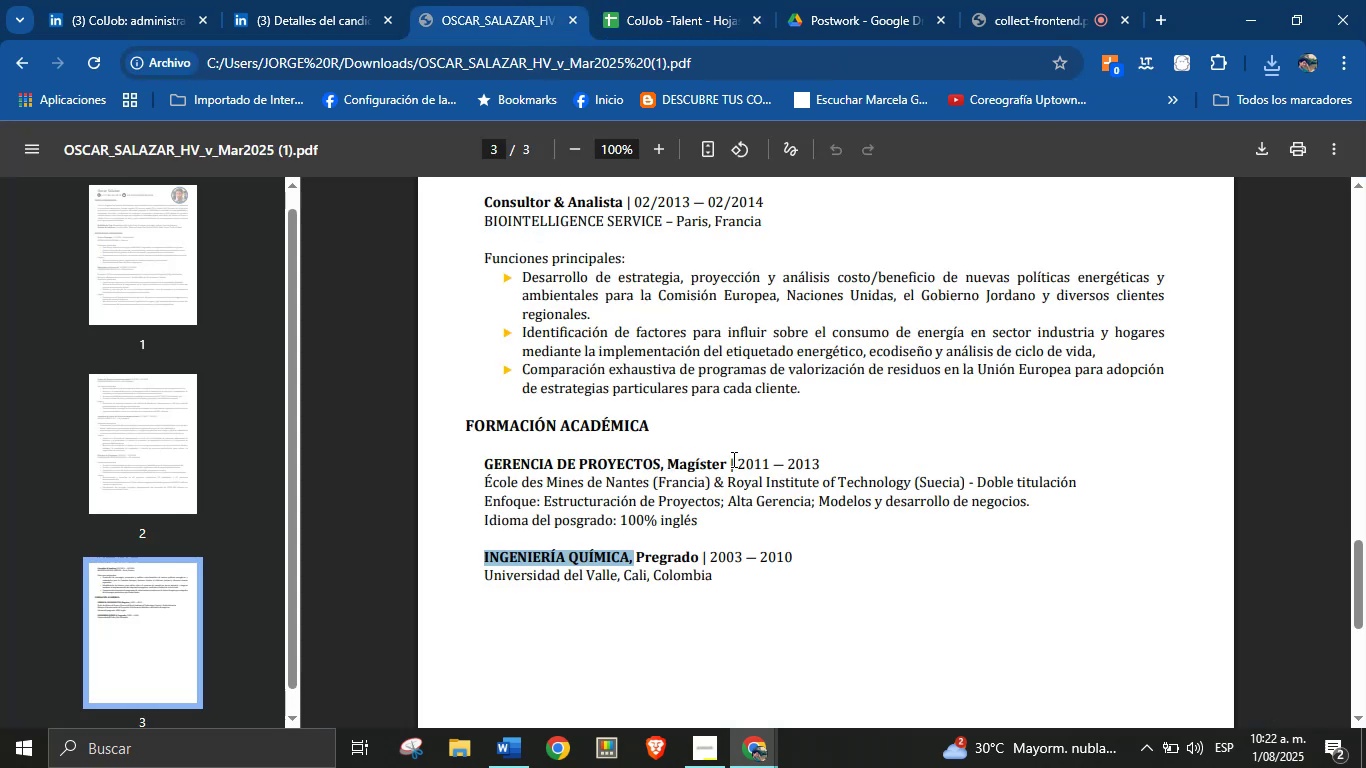 
left_click_drag(start_coordinate=[727, 460], to_coordinate=[490, 461])
 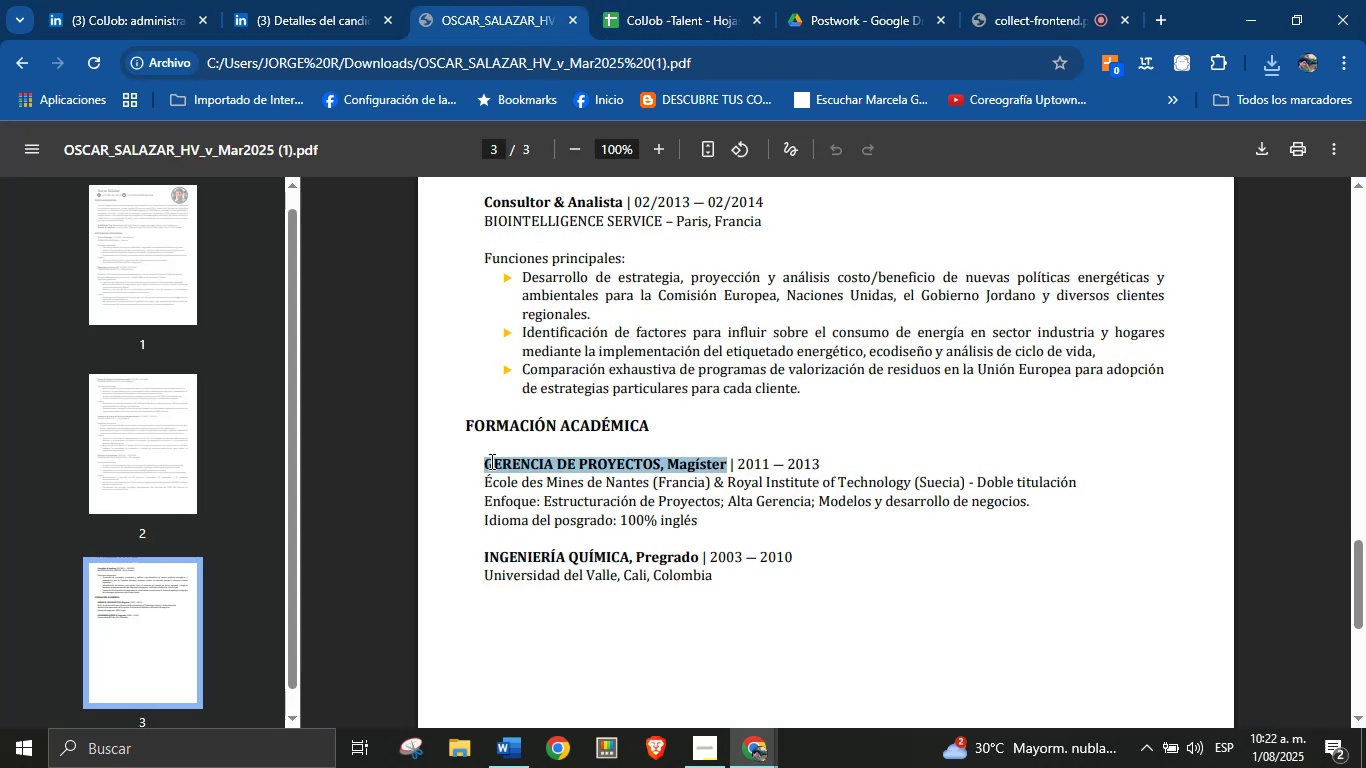 
key(Control+C)
 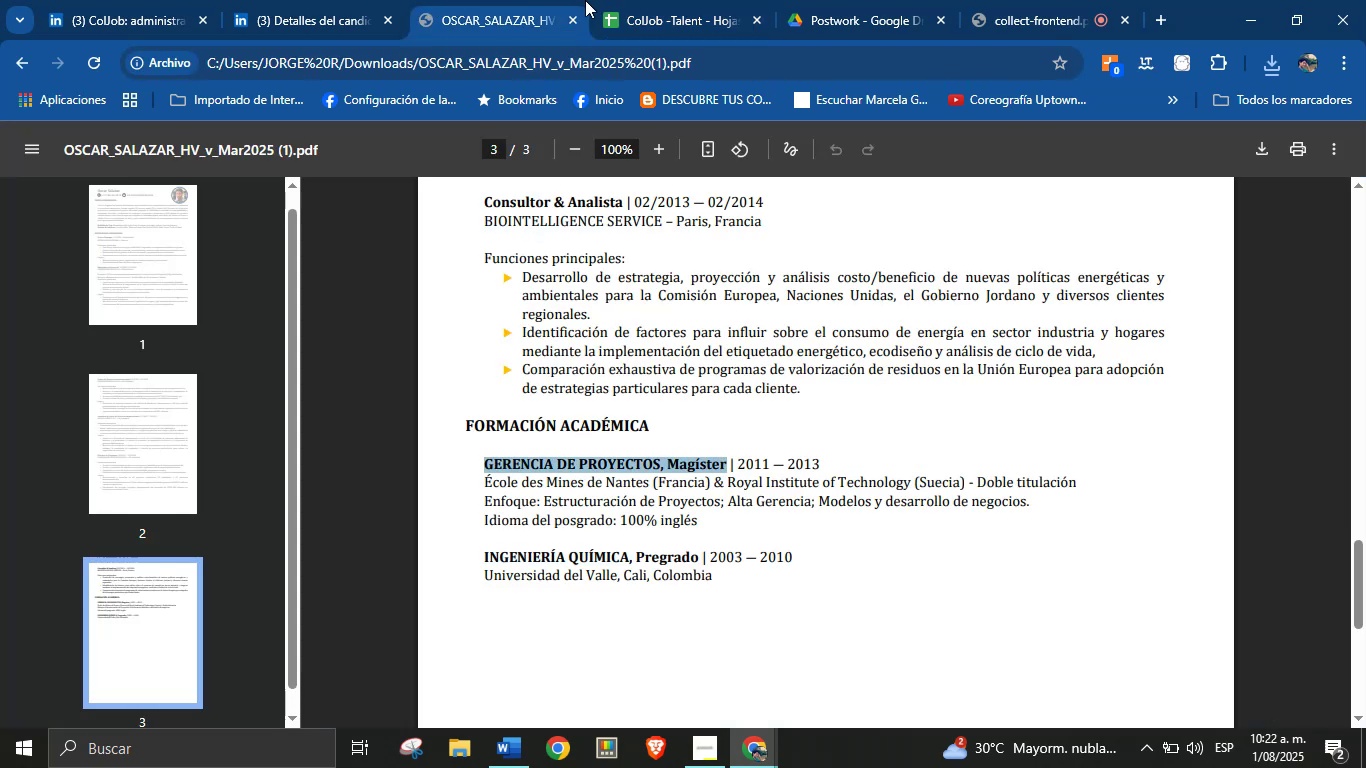 
left_click([626, 0])
 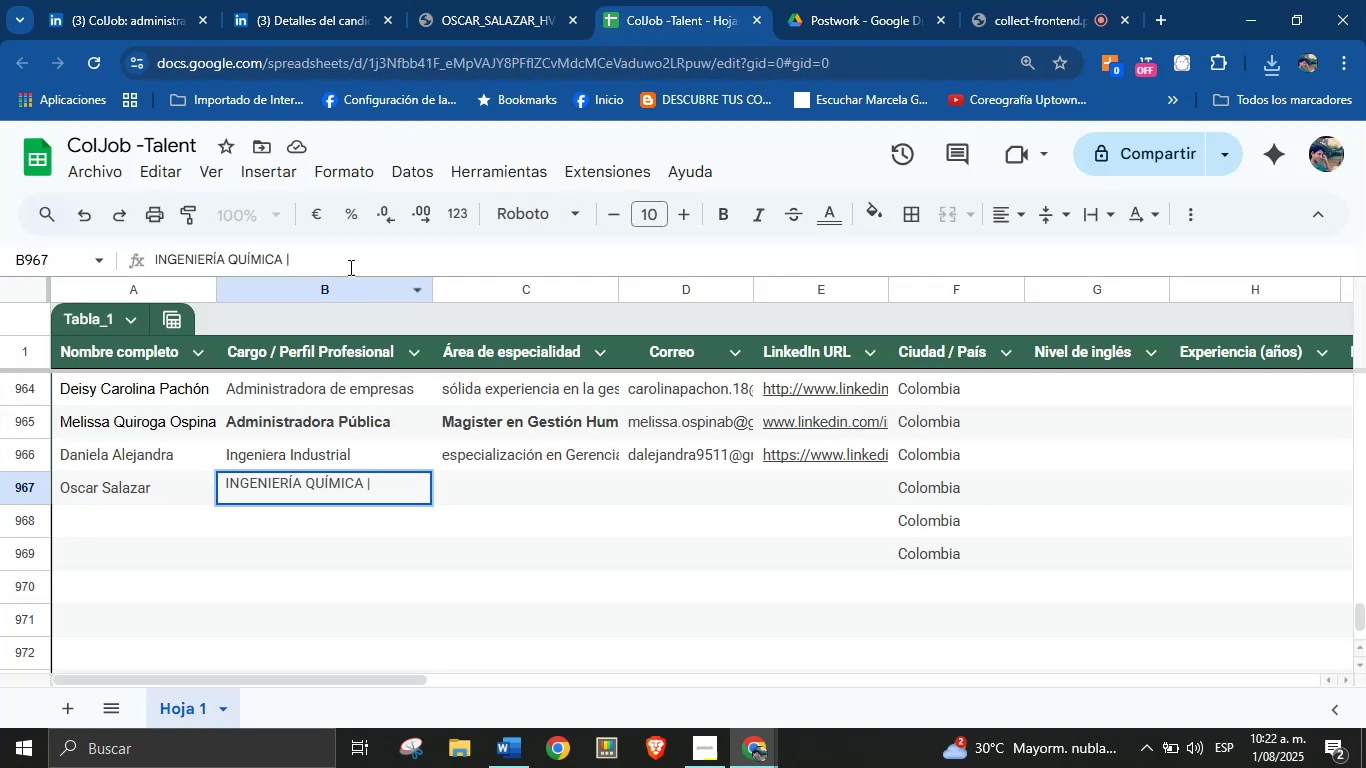 
key(Control+V)
 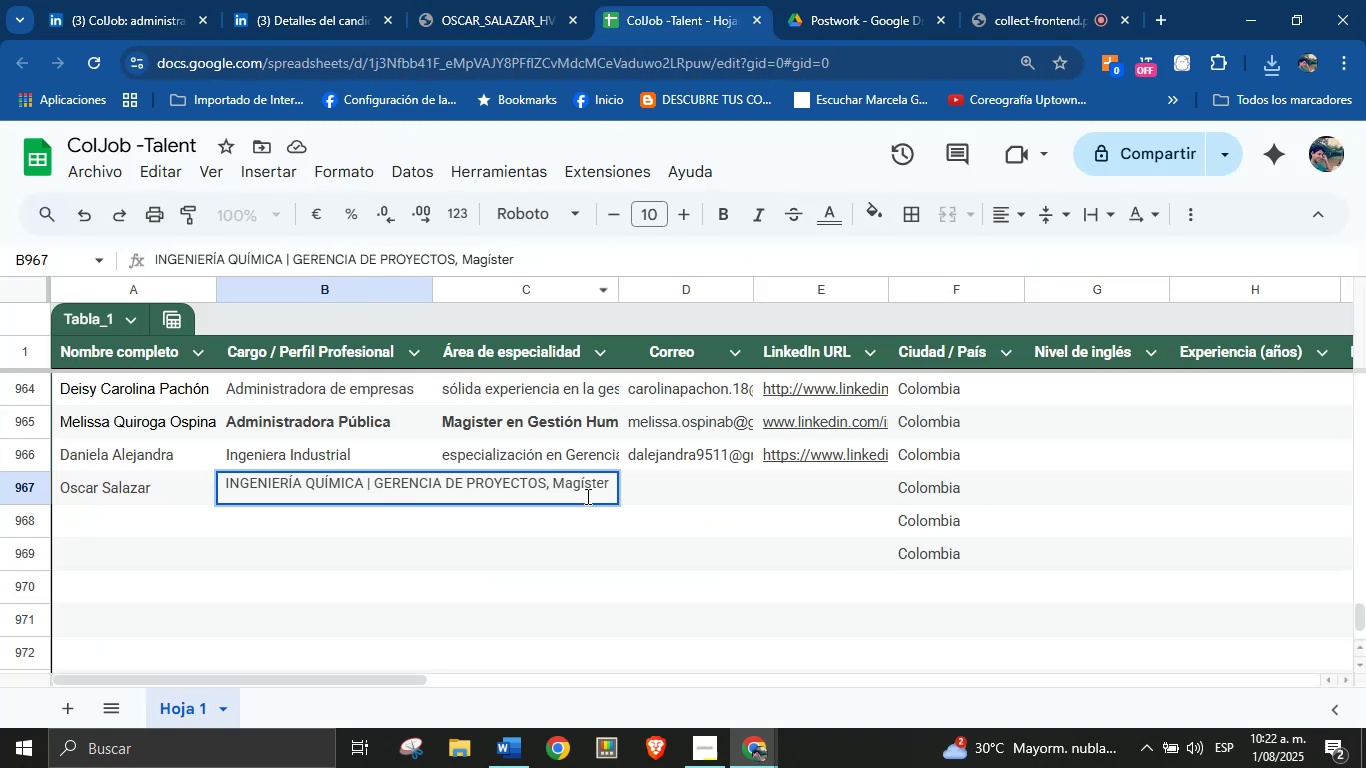 
key(Enter)
 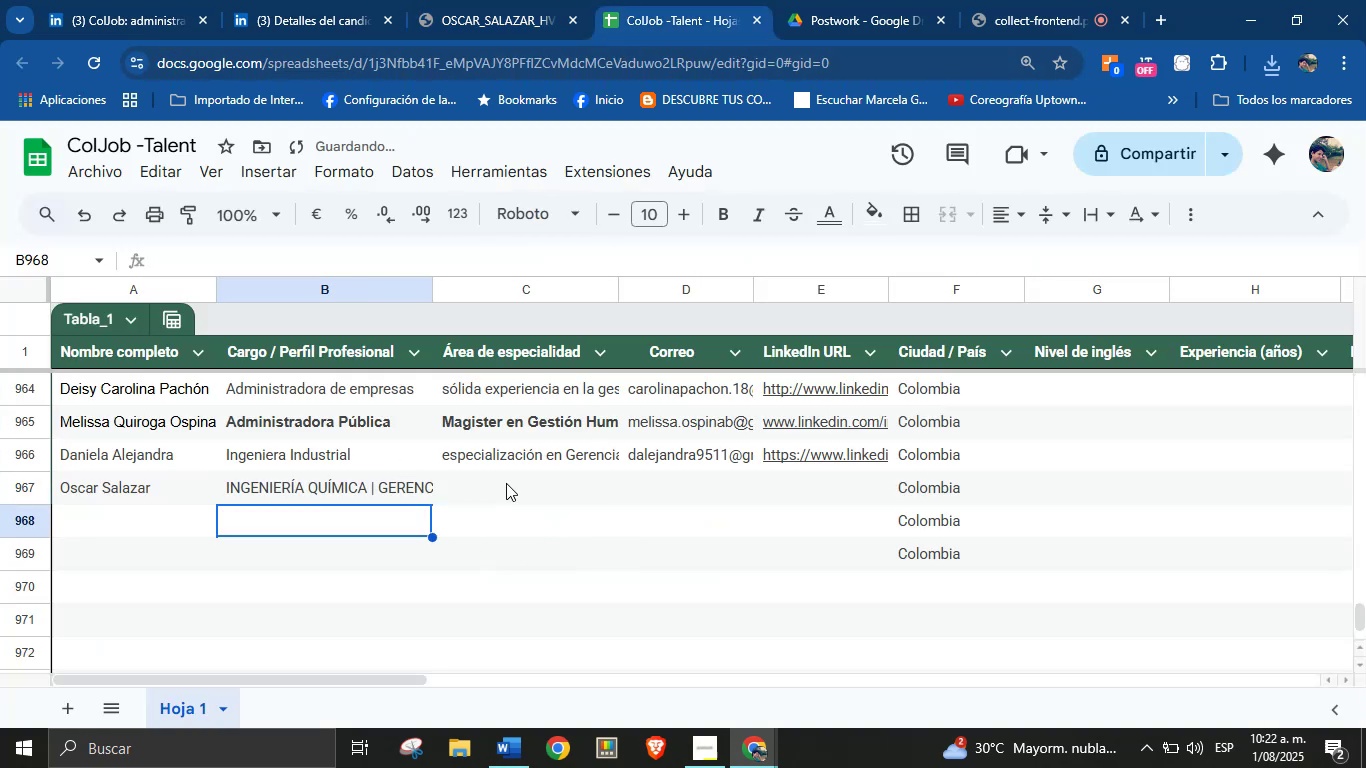 
left_click([507, 482])
 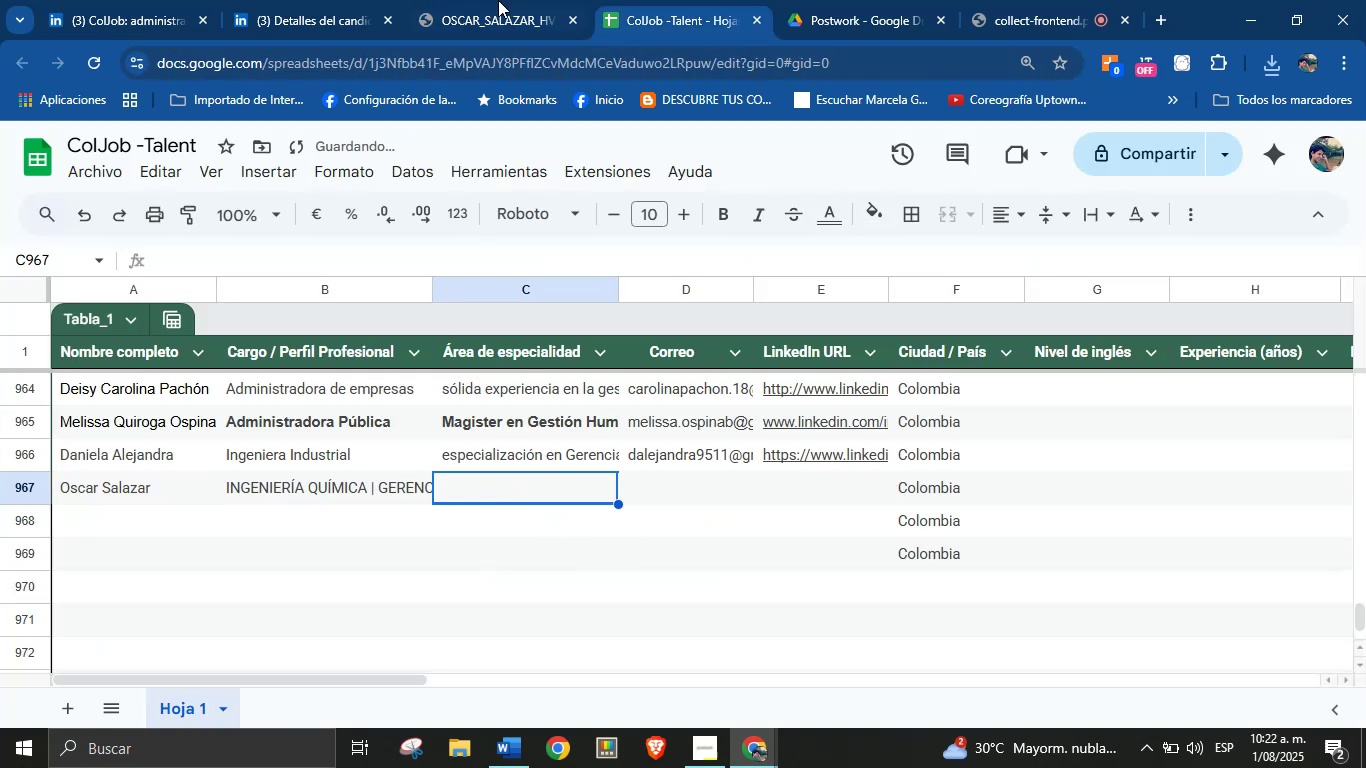 
left_click([496, 0])
 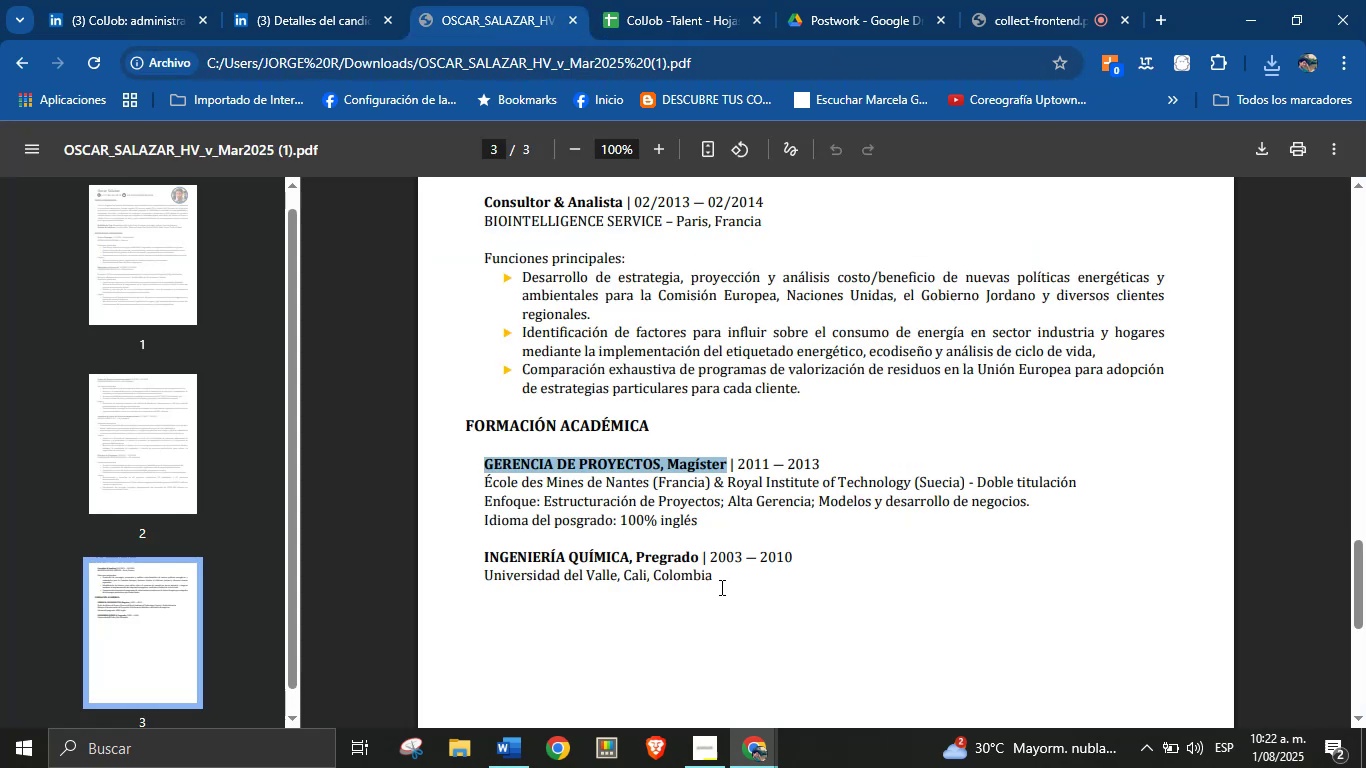 
left_click([714, 554])
 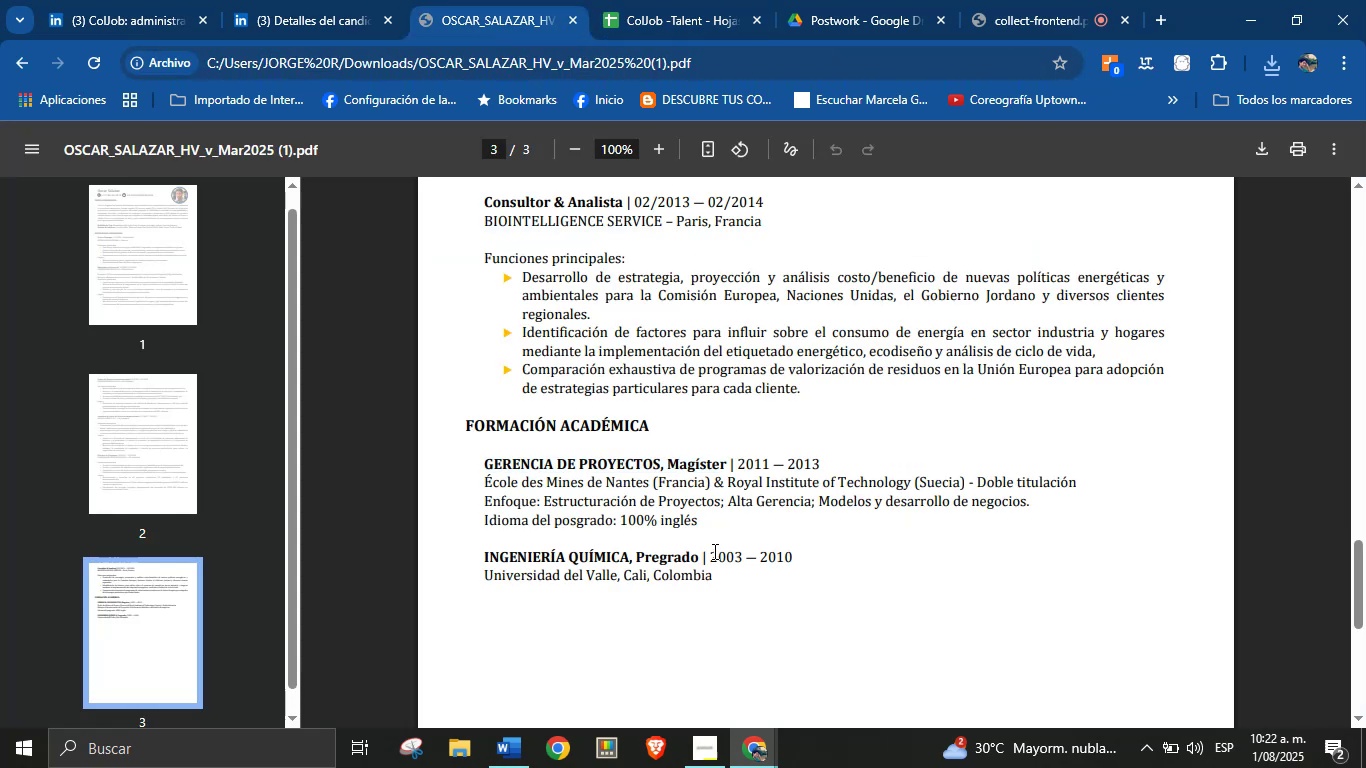 
scroll: coordinate [705, 532], scroll_direction: up, amount: 2.0
 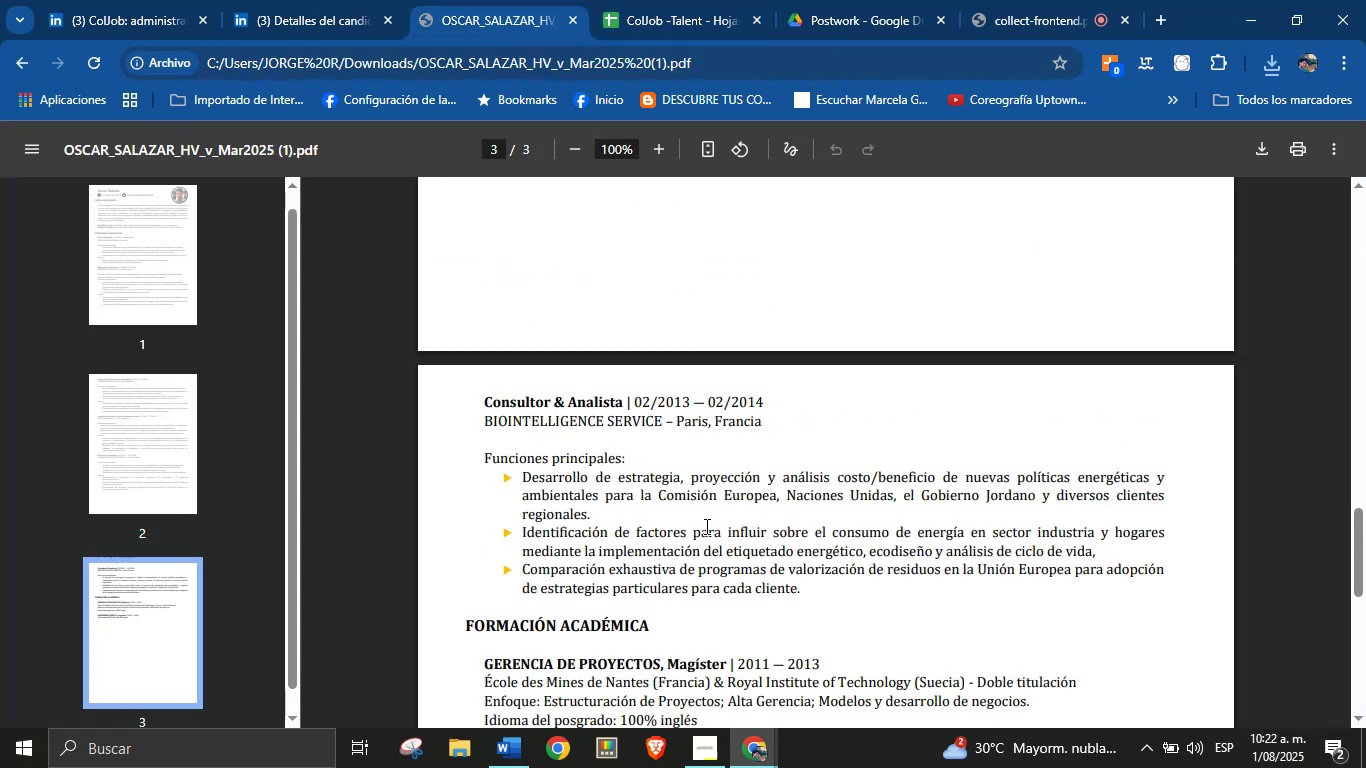 
scroll: coordinate [706, 517], scroll_direction: none, amount: 0.0
 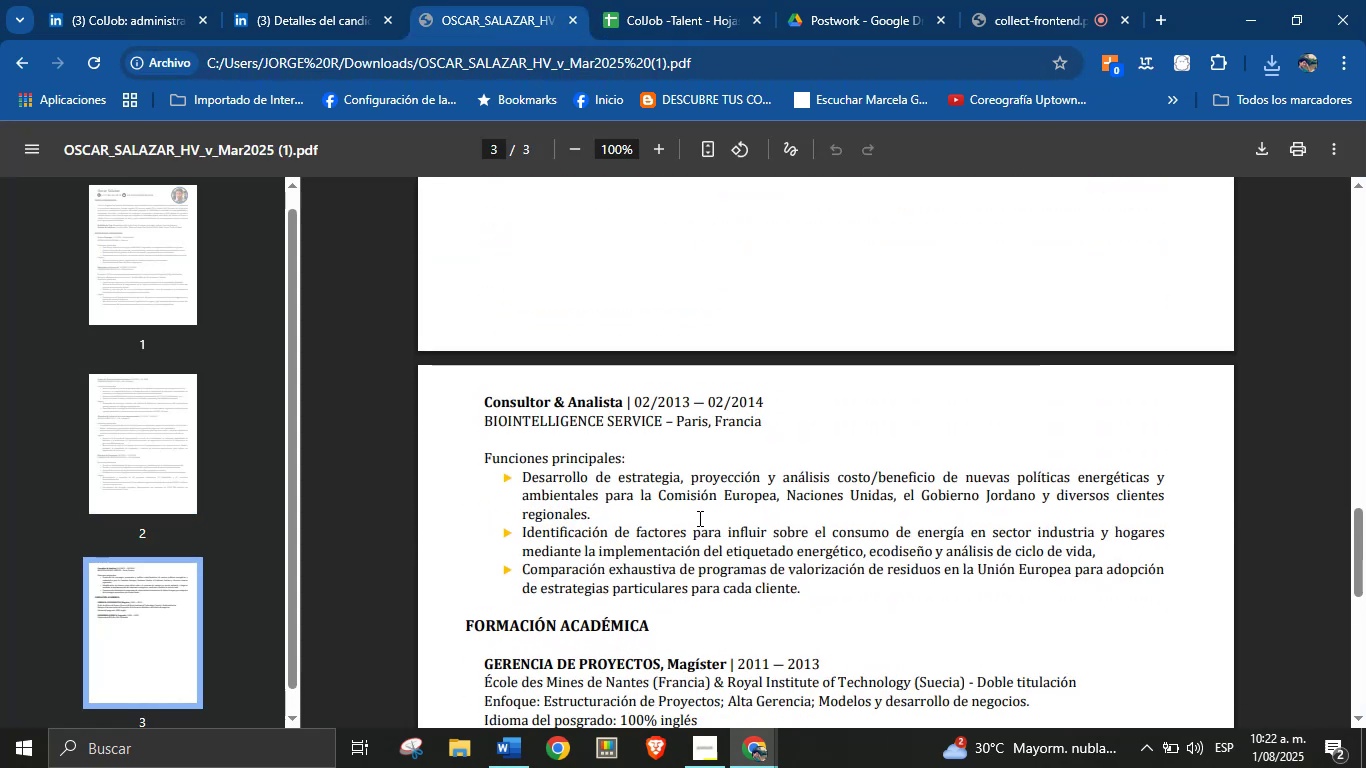 
scroll: coordinate [698, 518], scroll_direction: up, amount: 21.0
 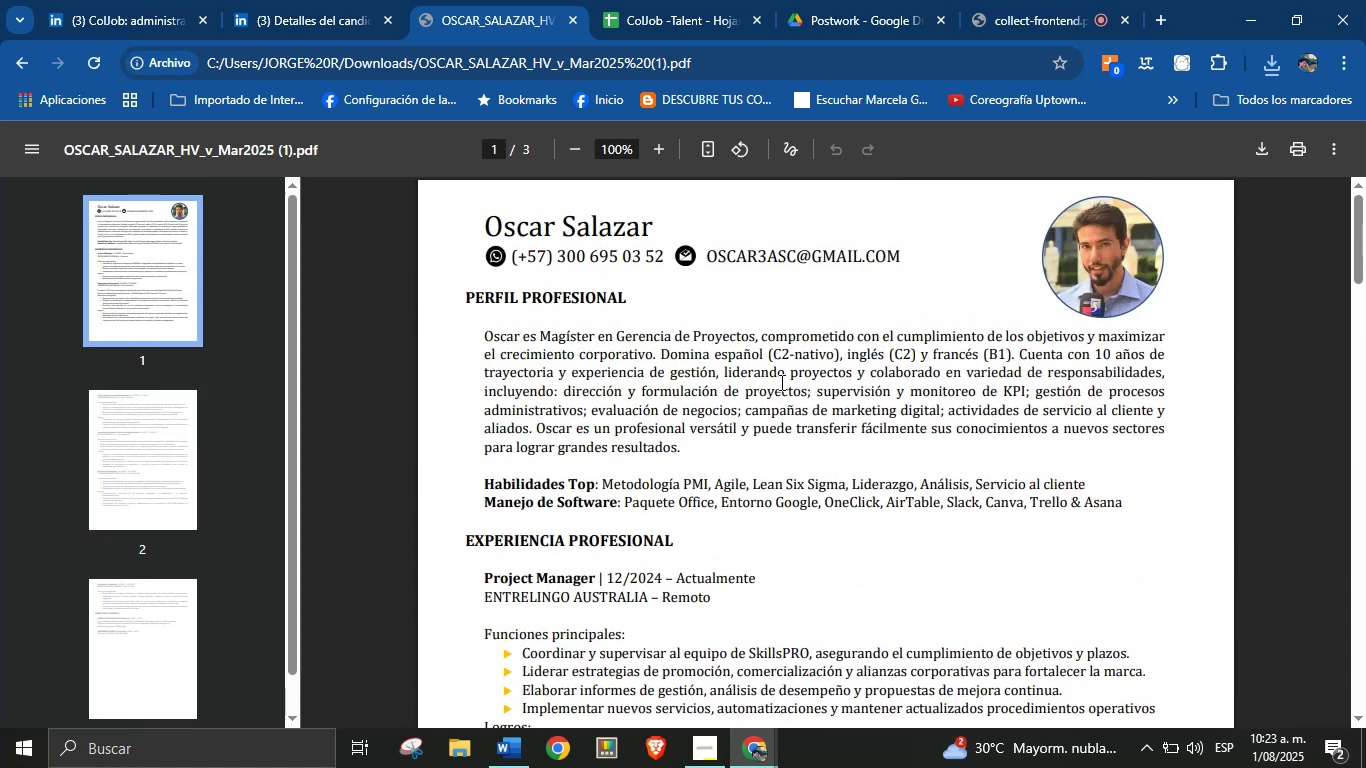 
wait(10.79)
 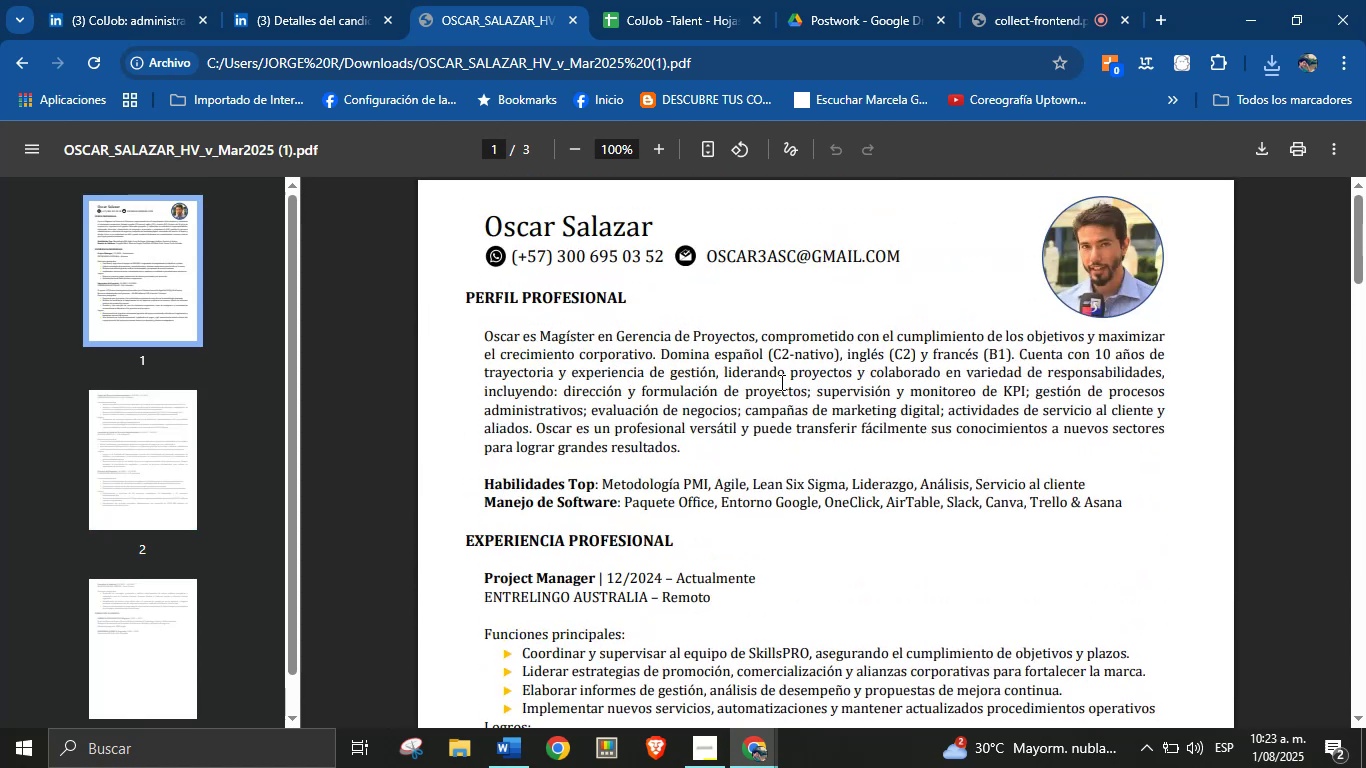 
left_click_drag(start_coordinate=[480, 338], to_coordinate=[677, 443])
 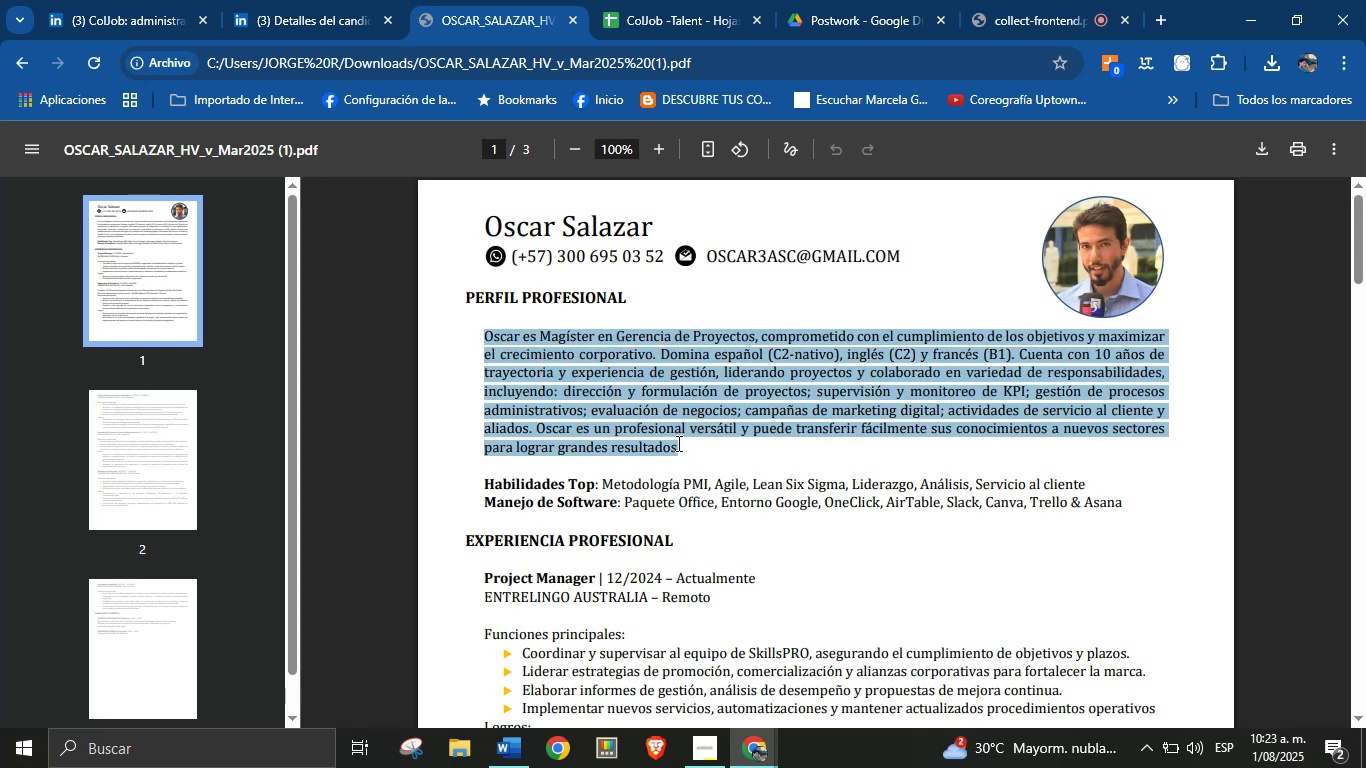 
key(Control+C)
 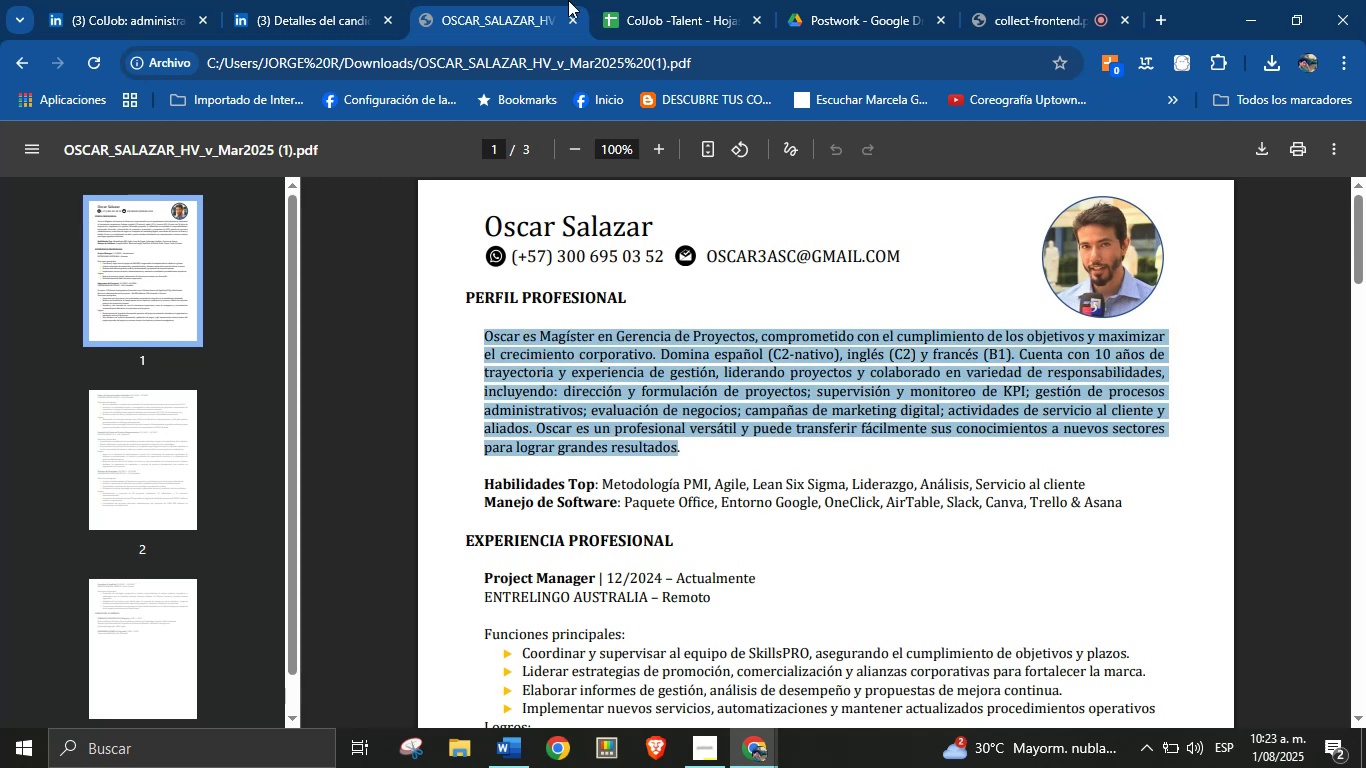 
left_click([668, 0])
 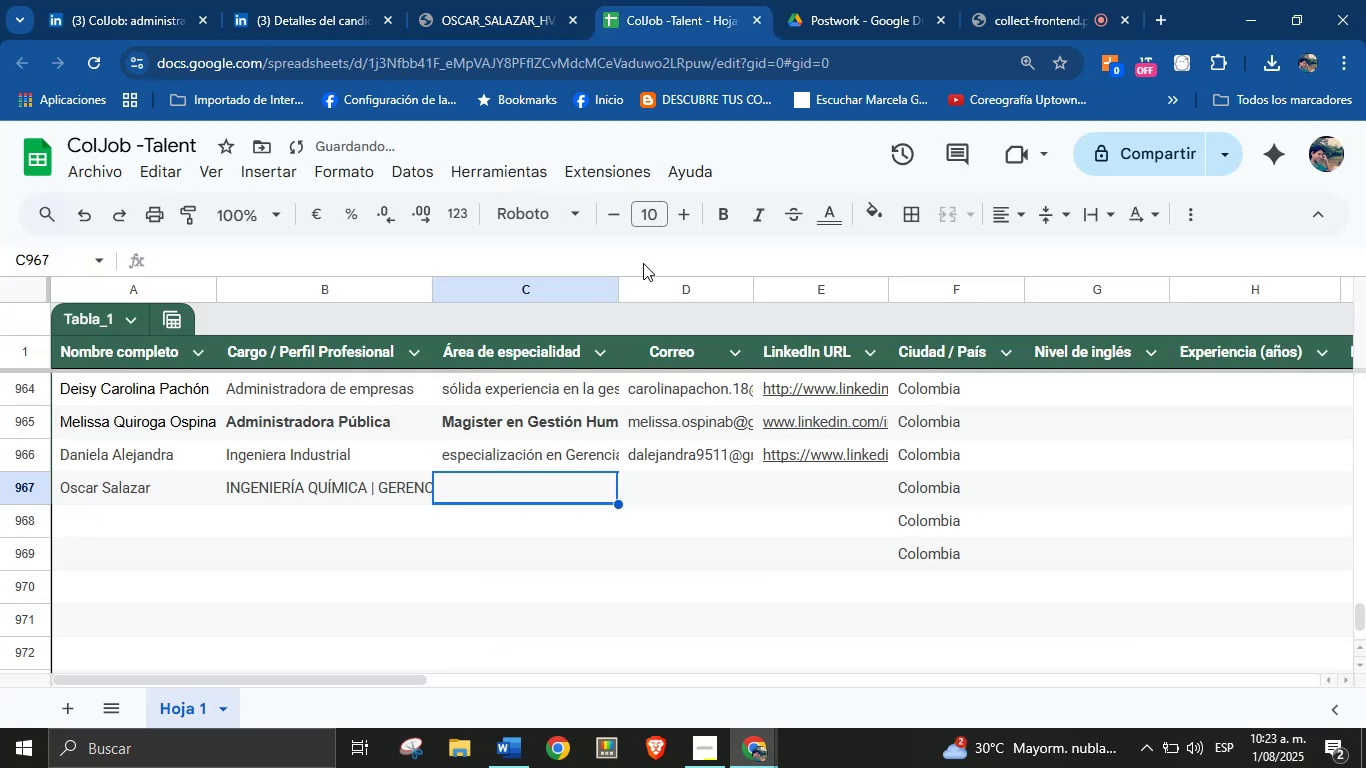 
key(Control+V)
 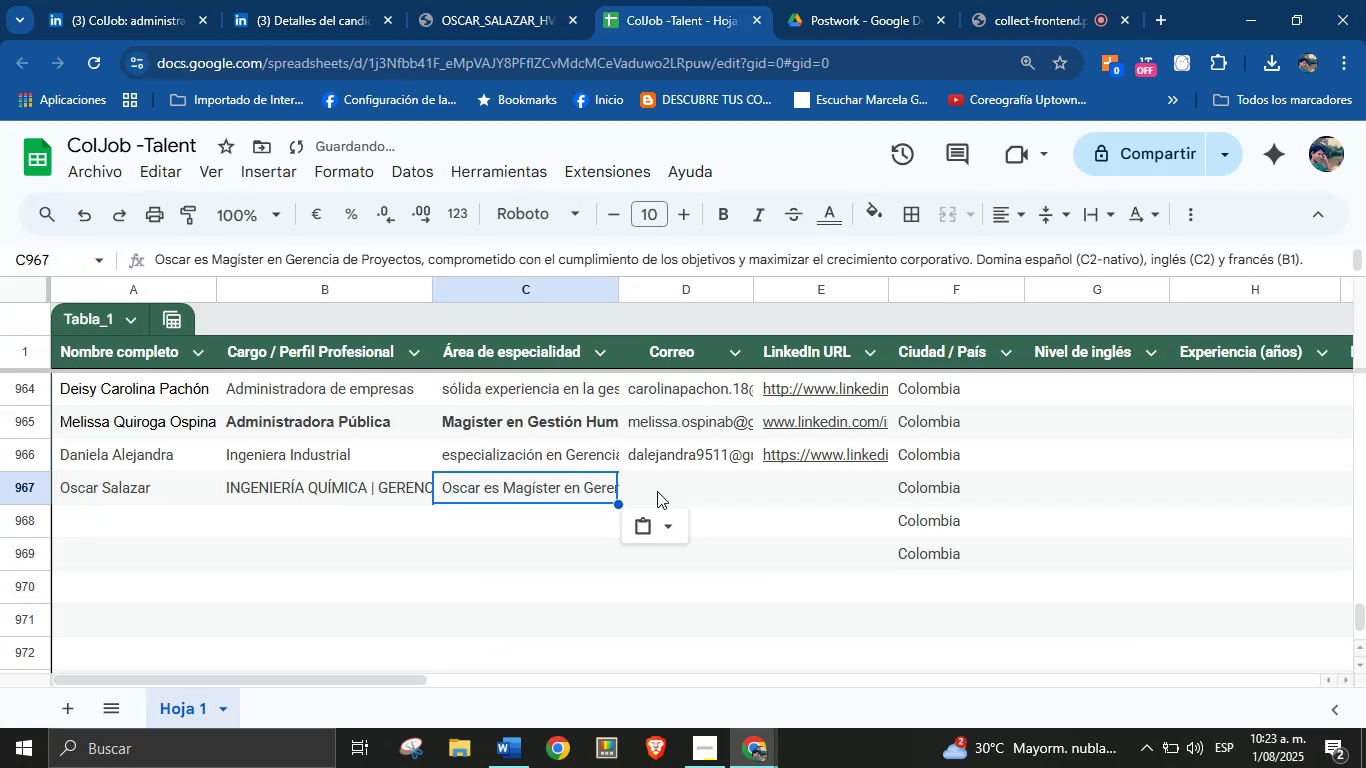 
left_click([673, 490])
 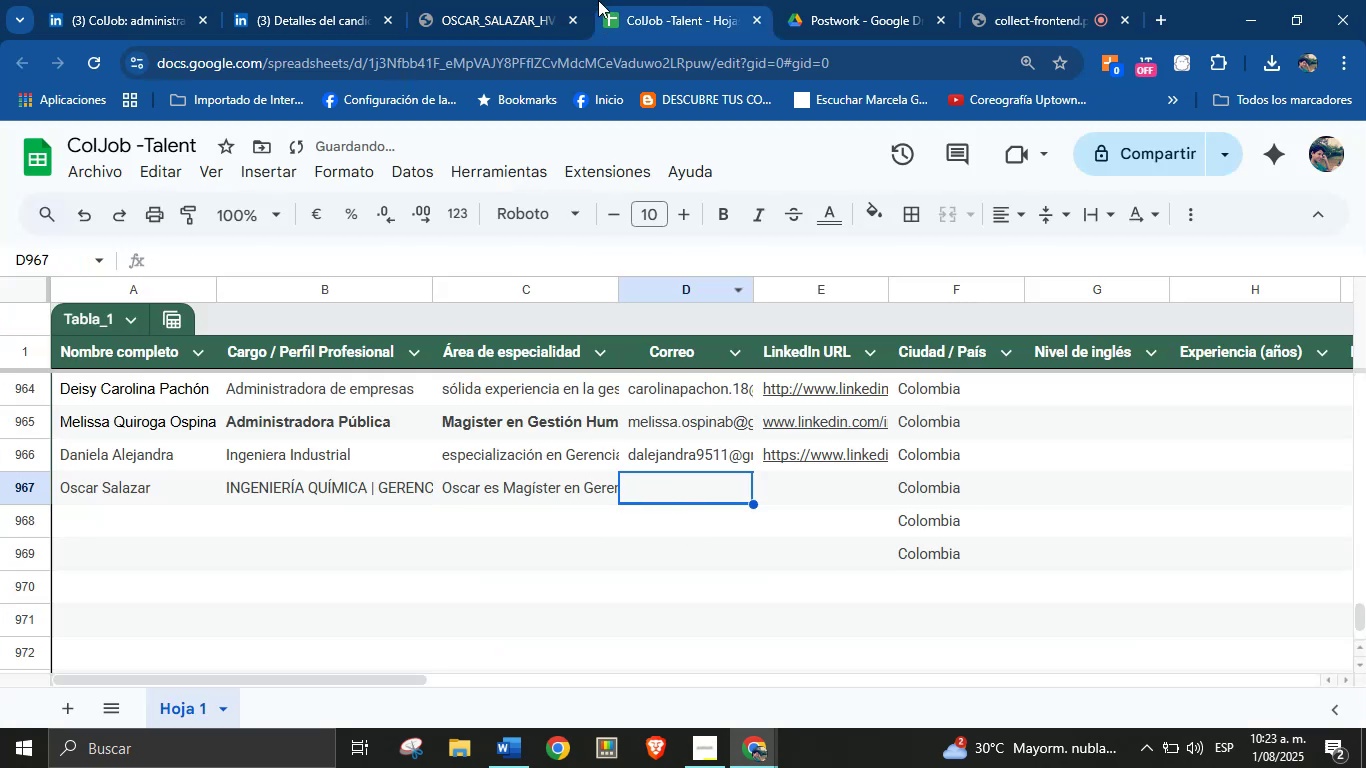 
left_click([575, 0])
 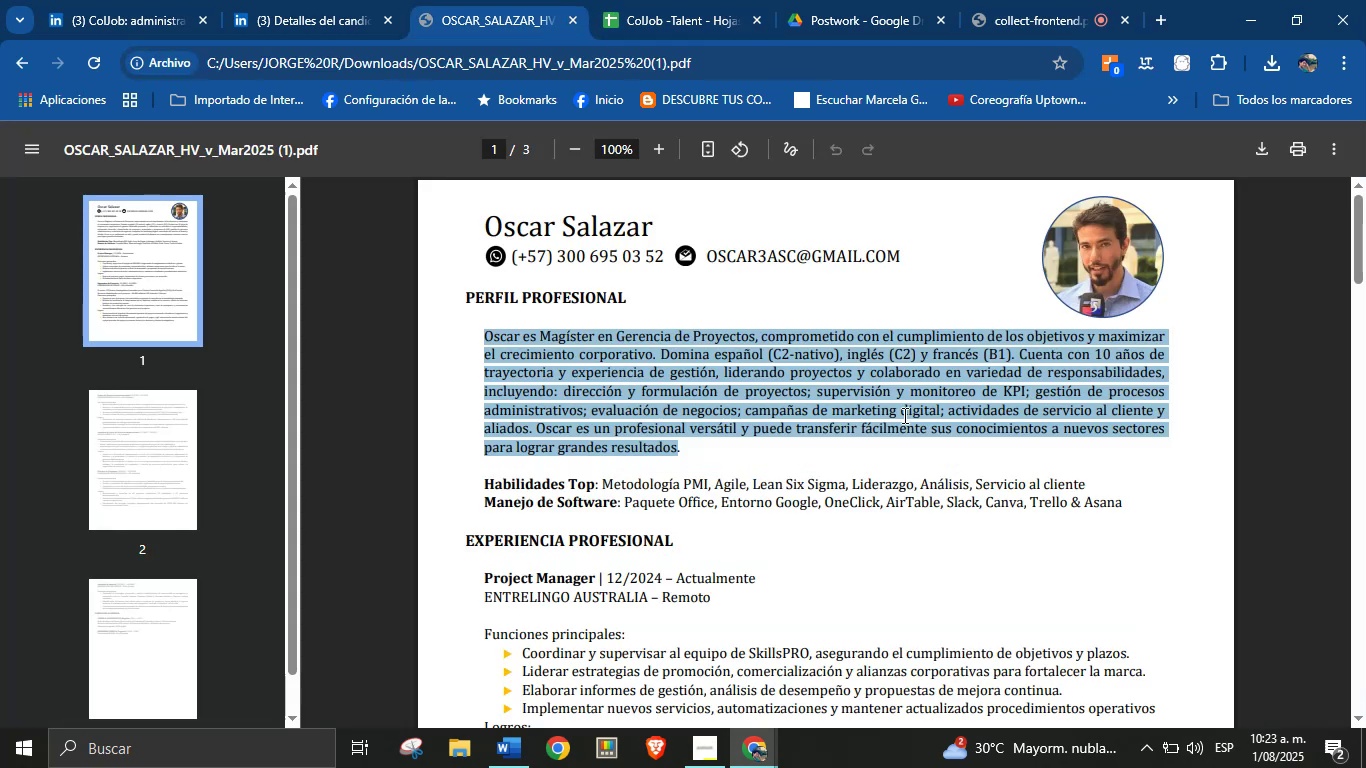 
left_click([903, 402])
 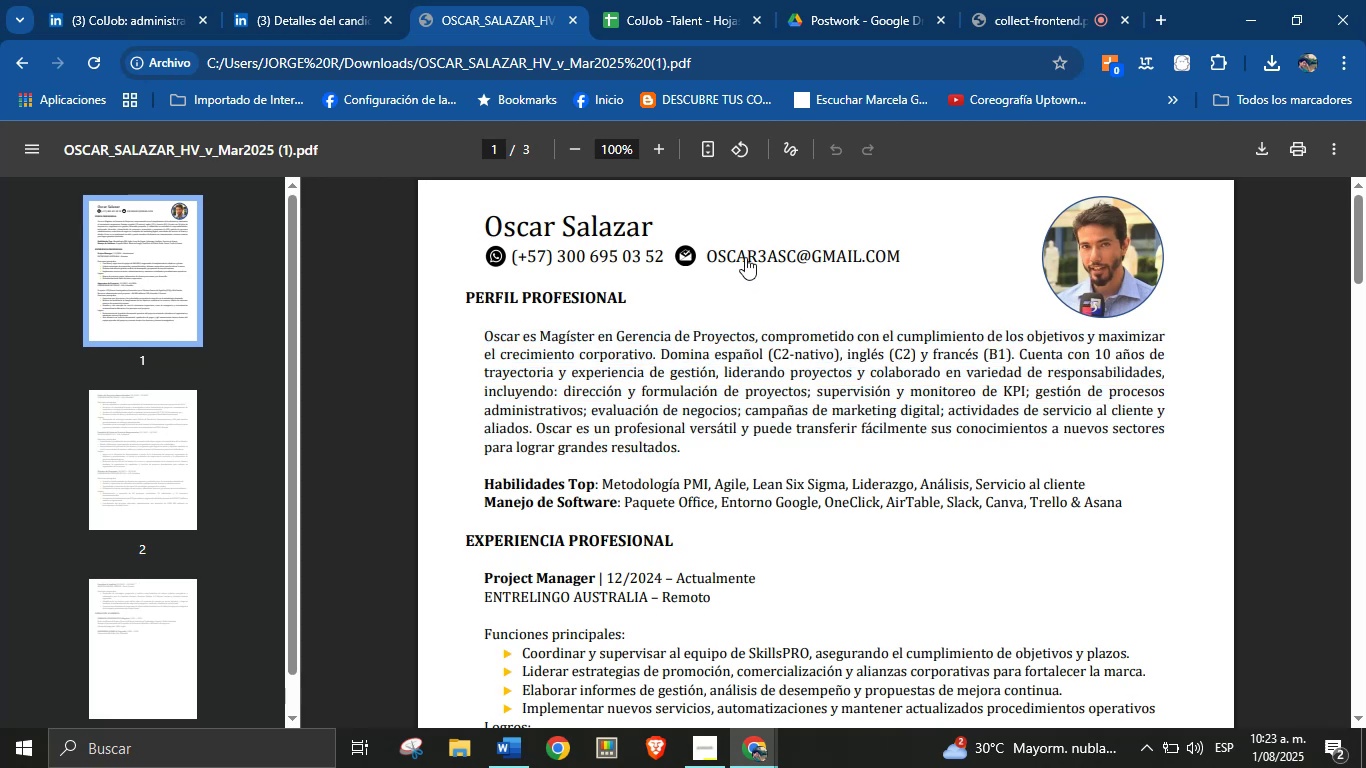 
right_click([761, 254])
 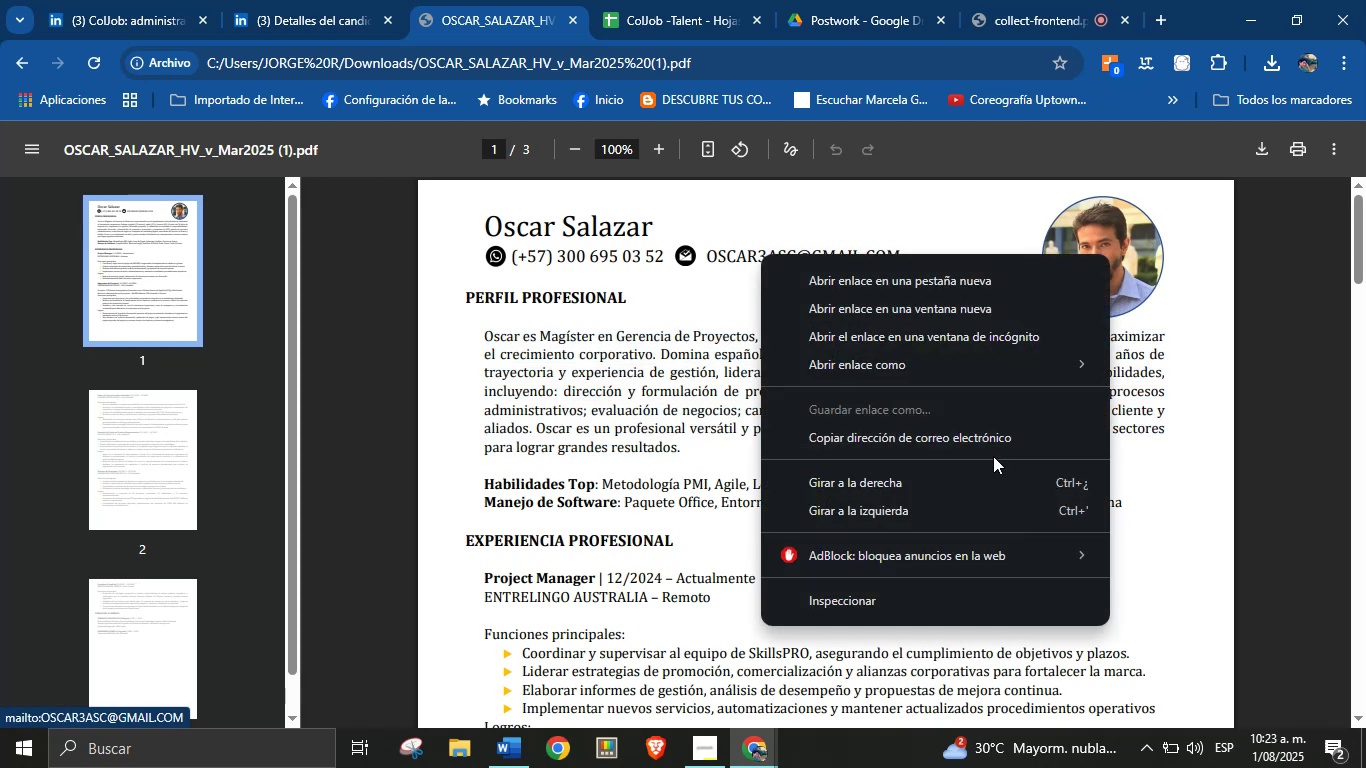 
left_click([992, 434])
 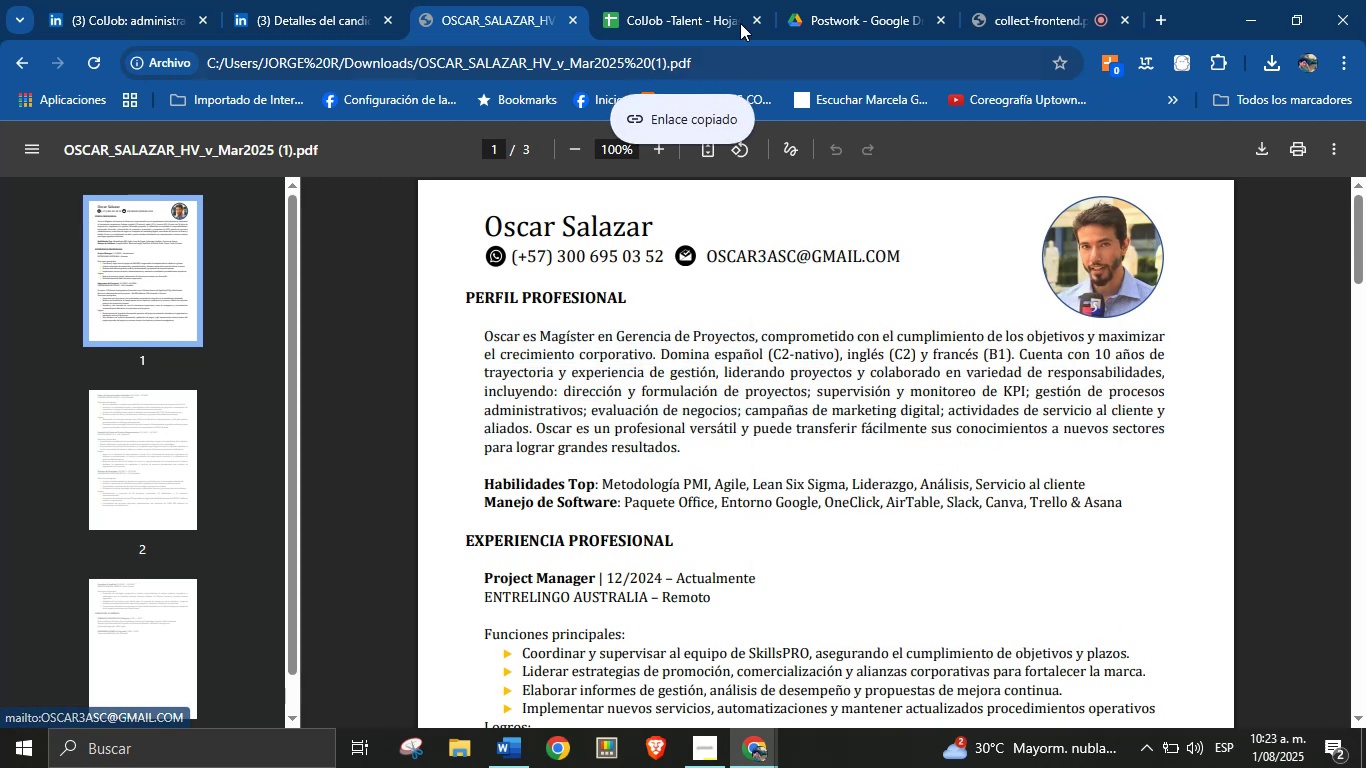 
left_click([694, 0])
 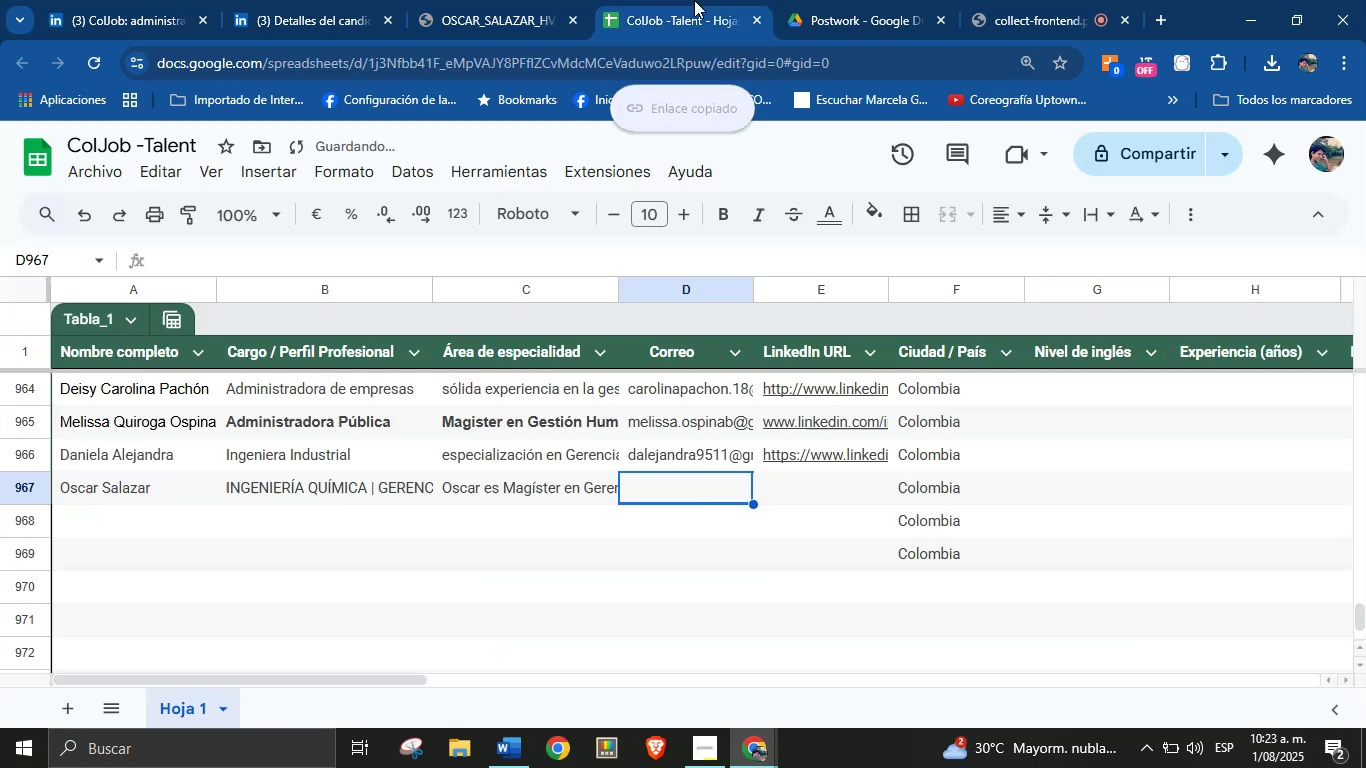 
hold_key(key=ControlLeft, duration=0.5)
 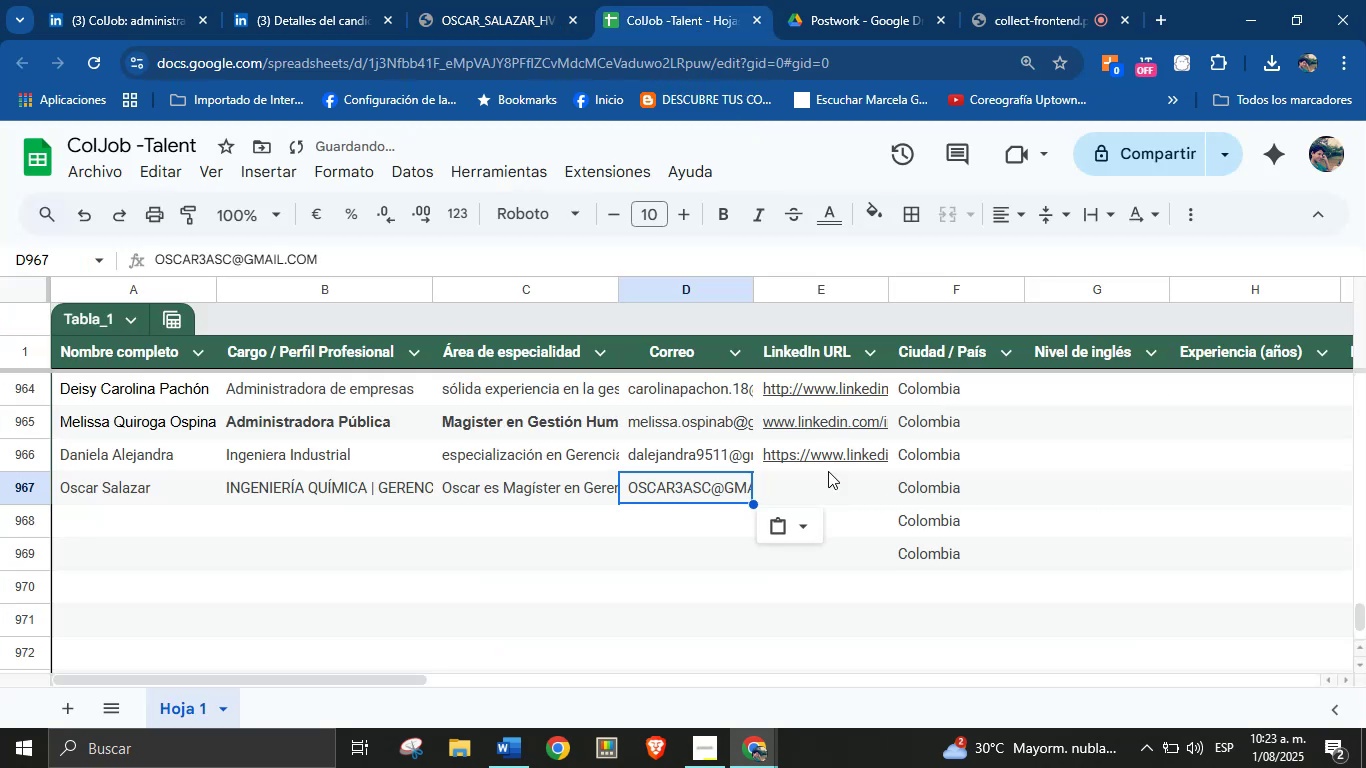 
hold_key(key=V, duration=11.65)
 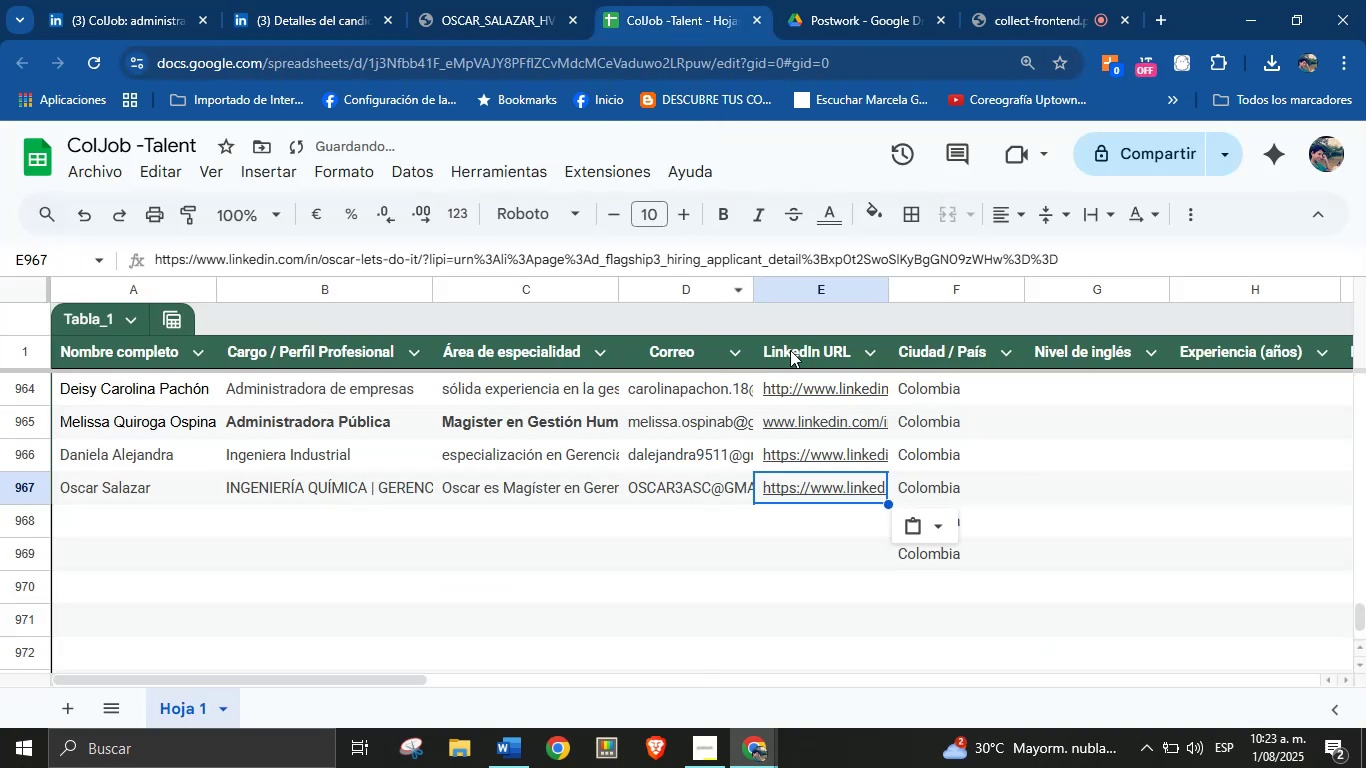 
left_click([825, 485])
 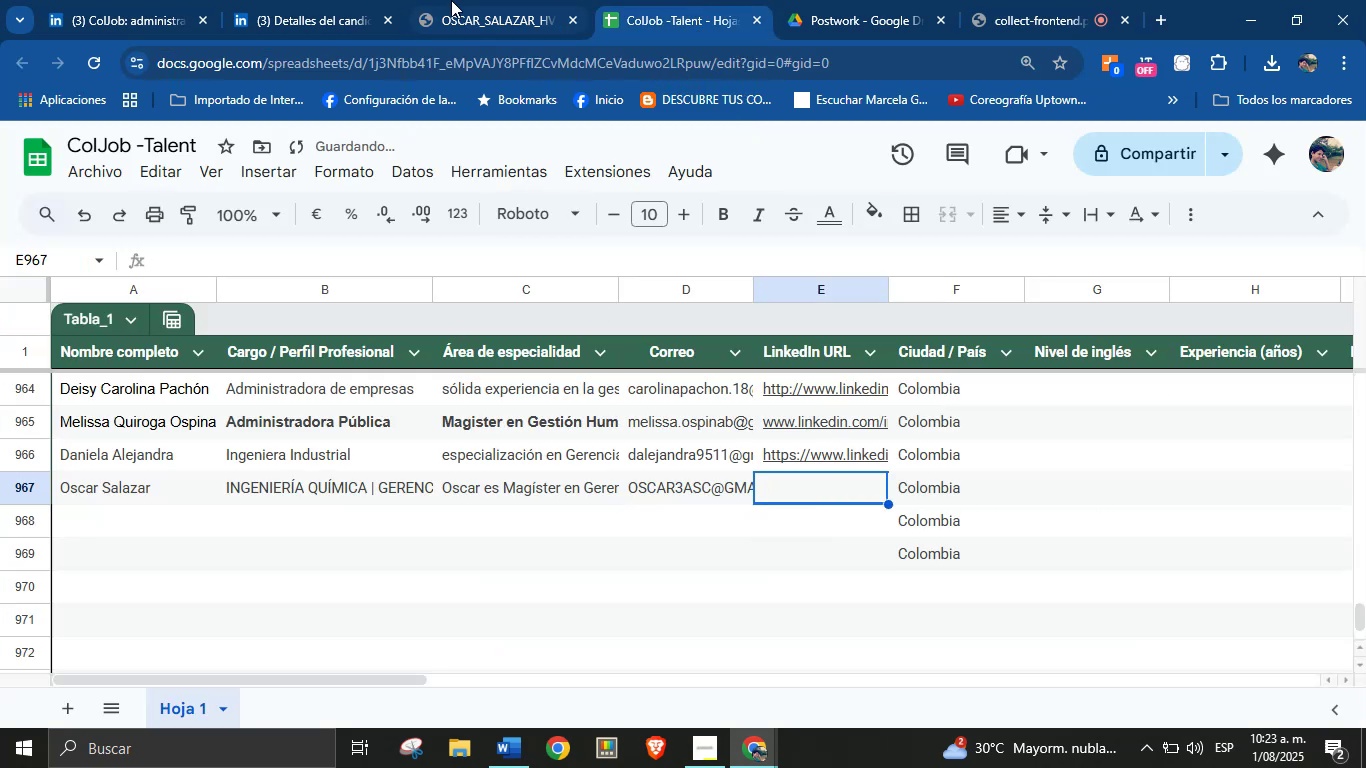 
left_click([477, 0])
 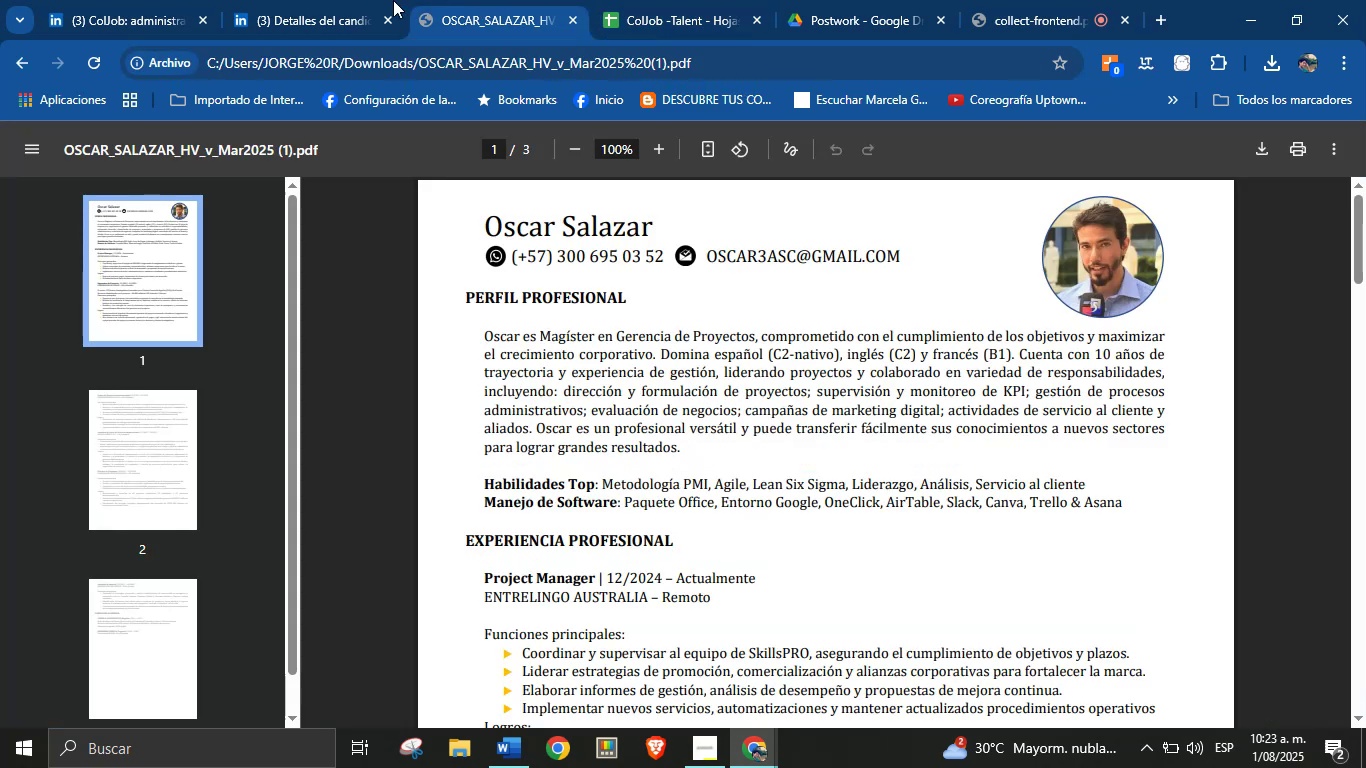 
left_click([348, 0])
 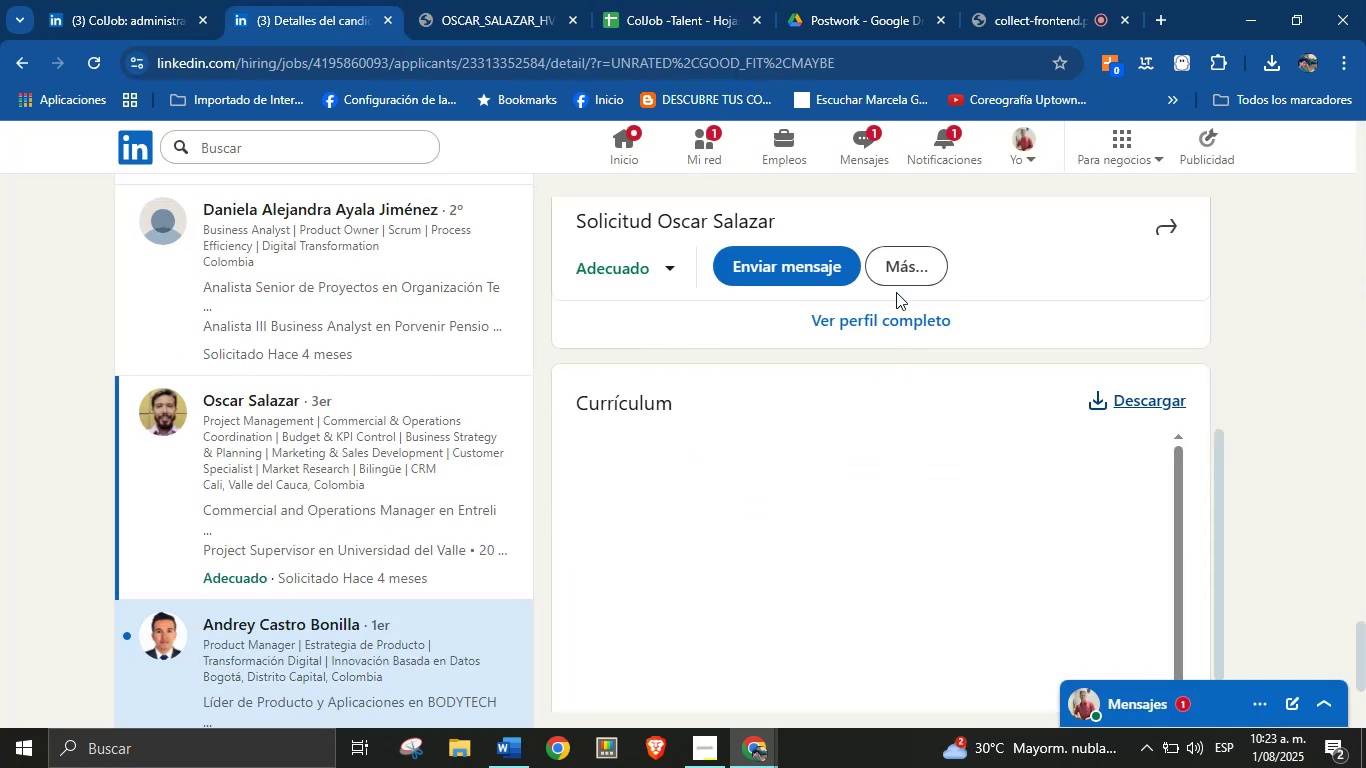 
scroll: coordinate [879, 368], scroll_direction: up, amount: 2.0
 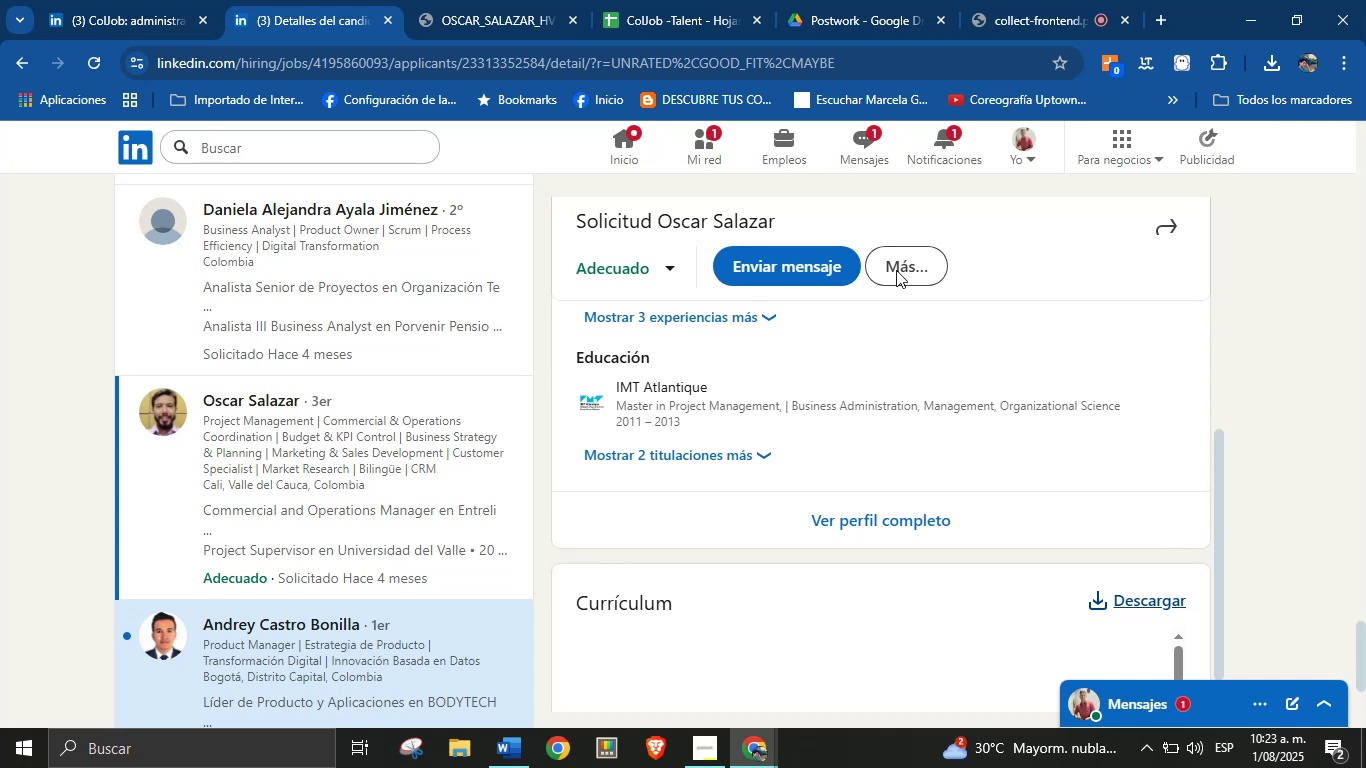 
left_click([901, 270])
 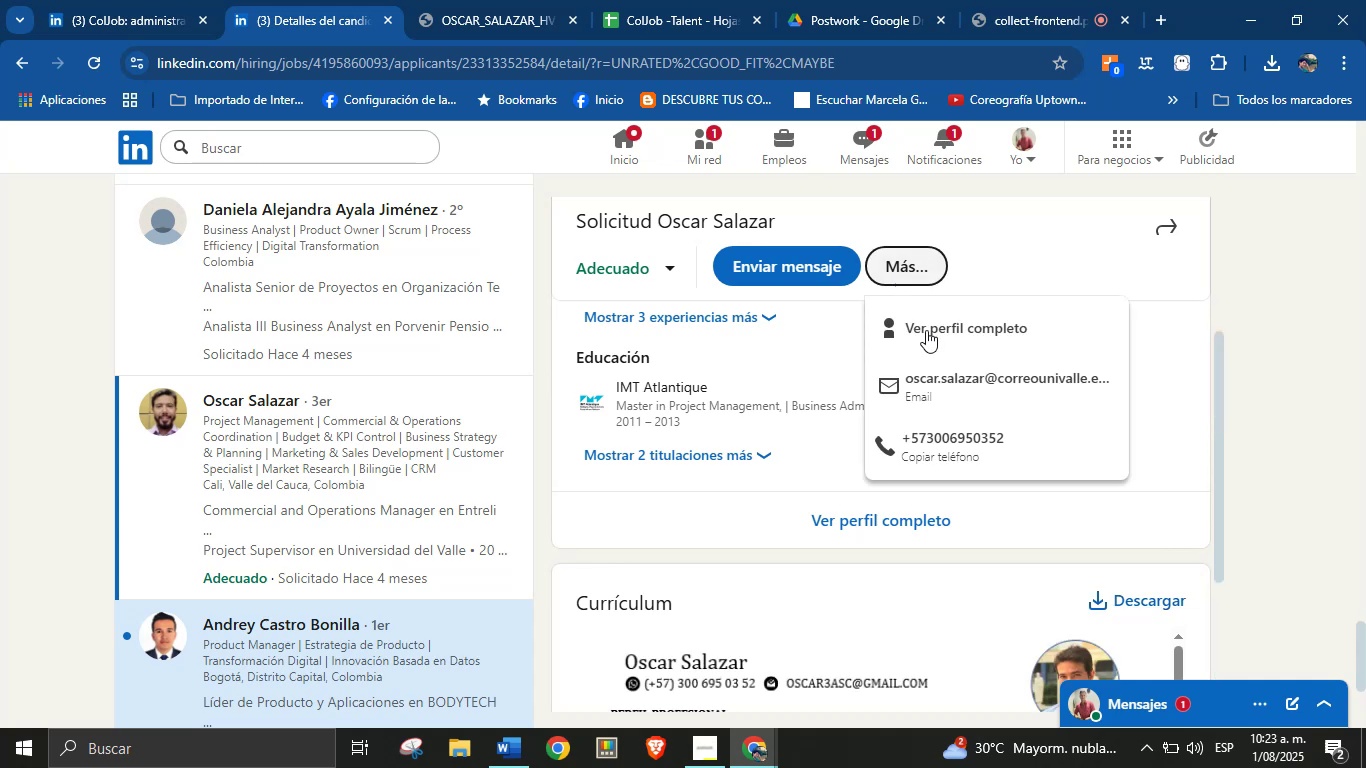 
right_click([927, 330])
 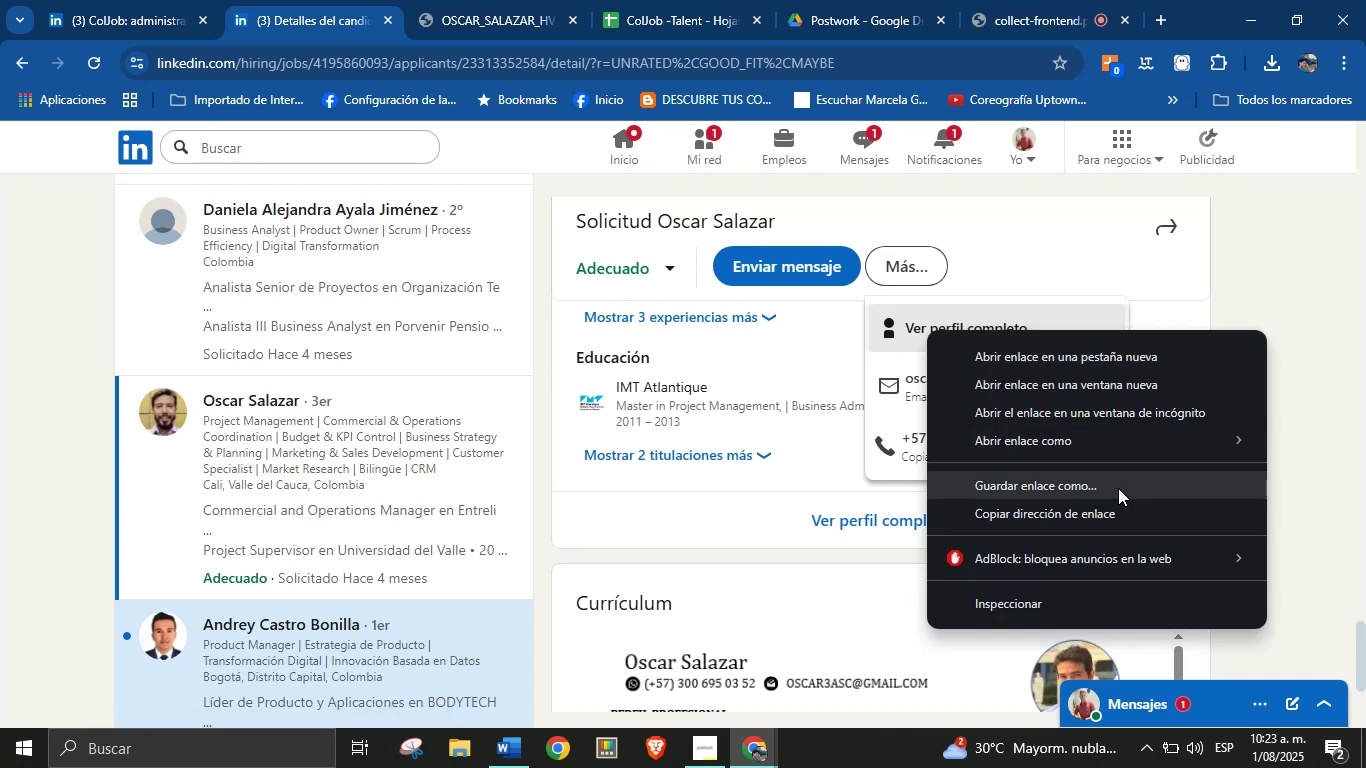 
left_click([1117, 508])
 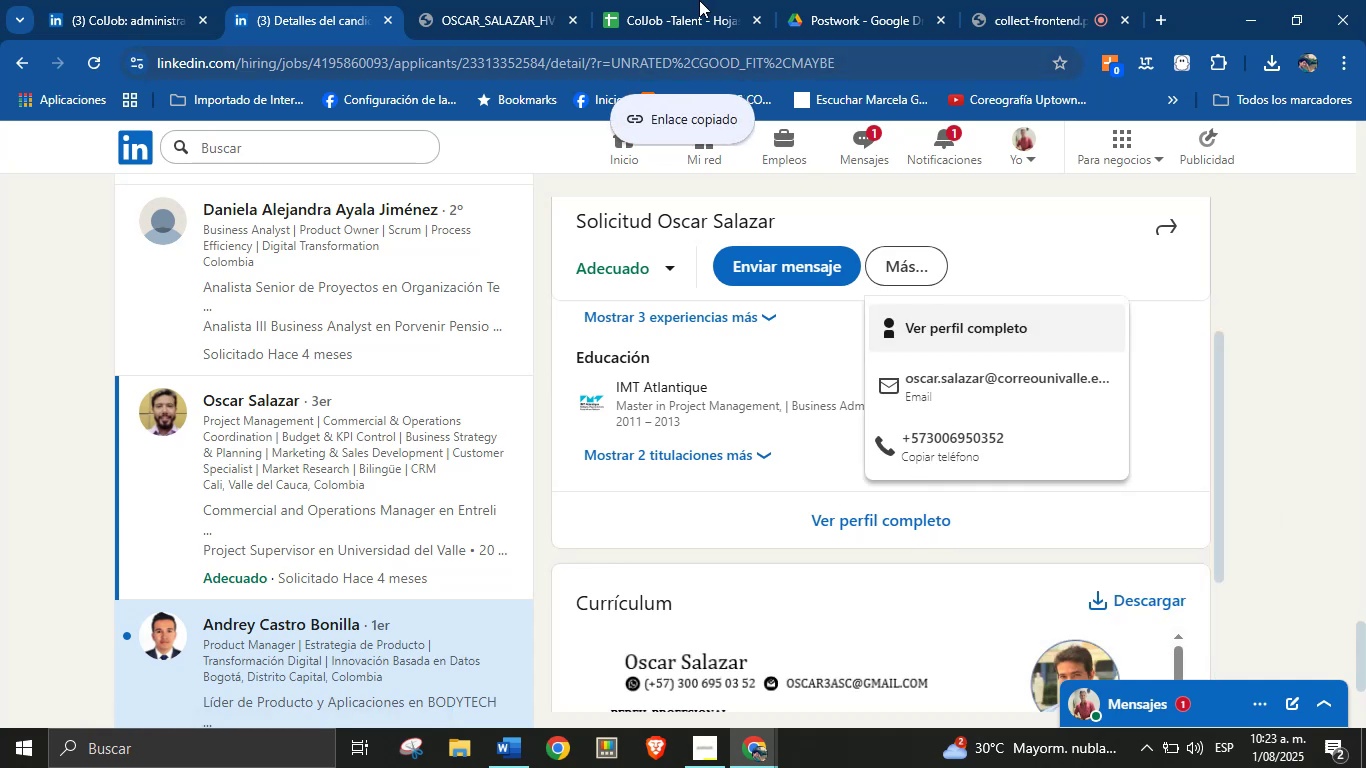 
left_click([685, 0])
 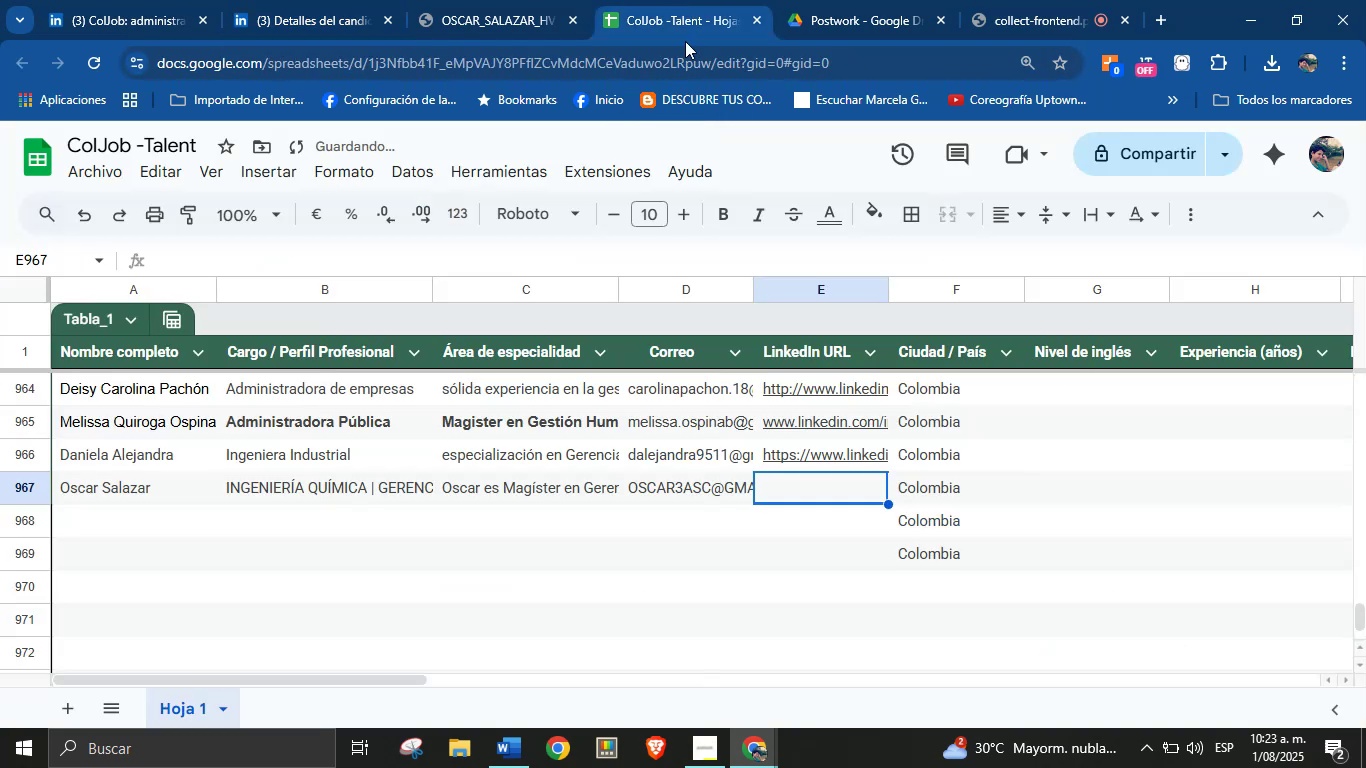 
hold_key(key=ControlLeft, duration=0.54)
 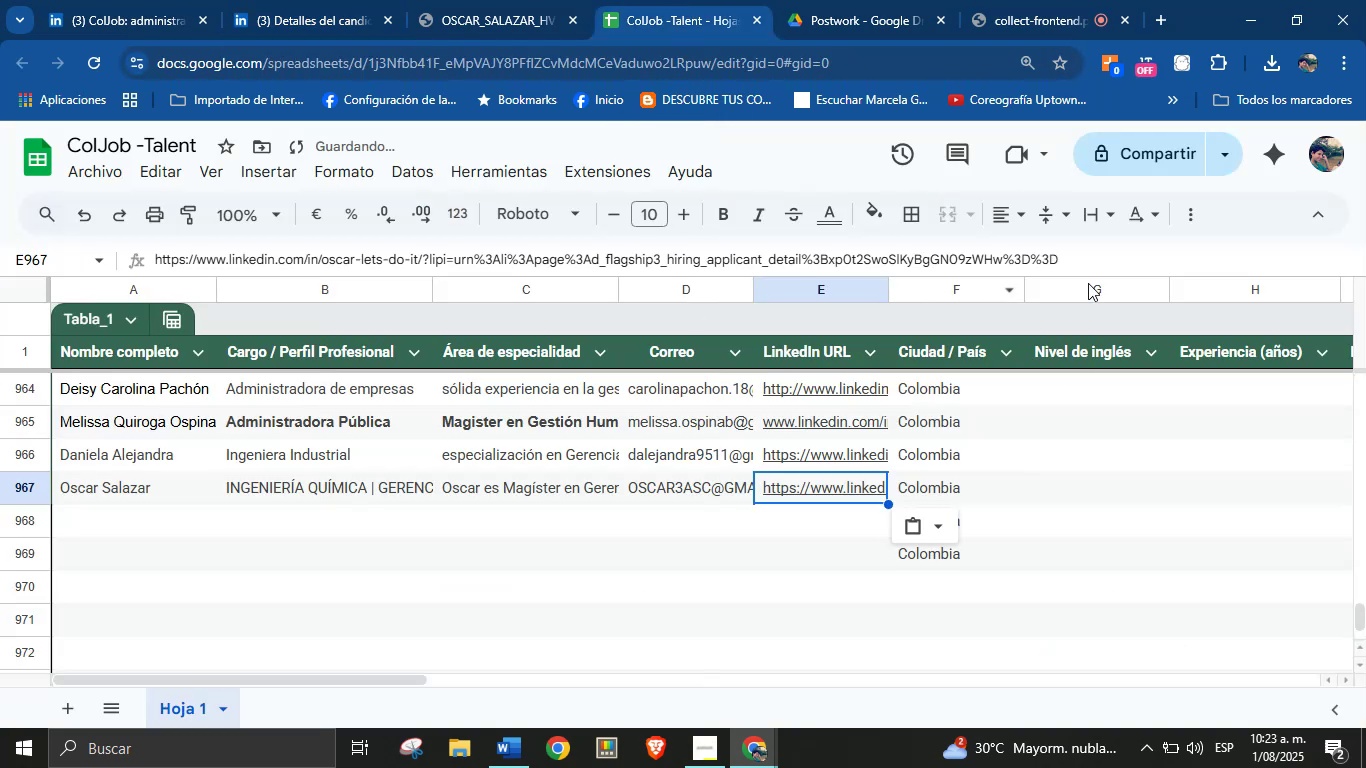 
left_click_drag(start_coordinate=[1097, 263], to_coordinate=[434, 271])
 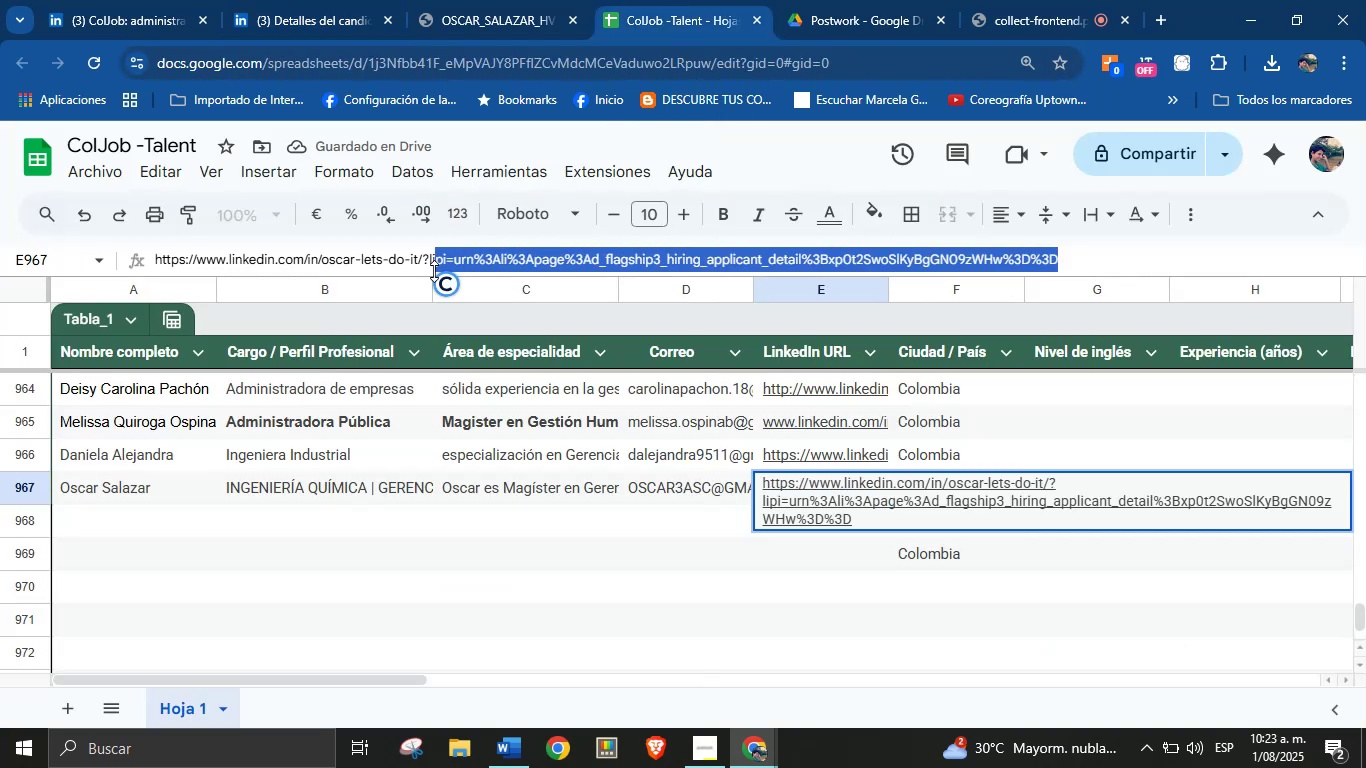 
key(Backspace)
 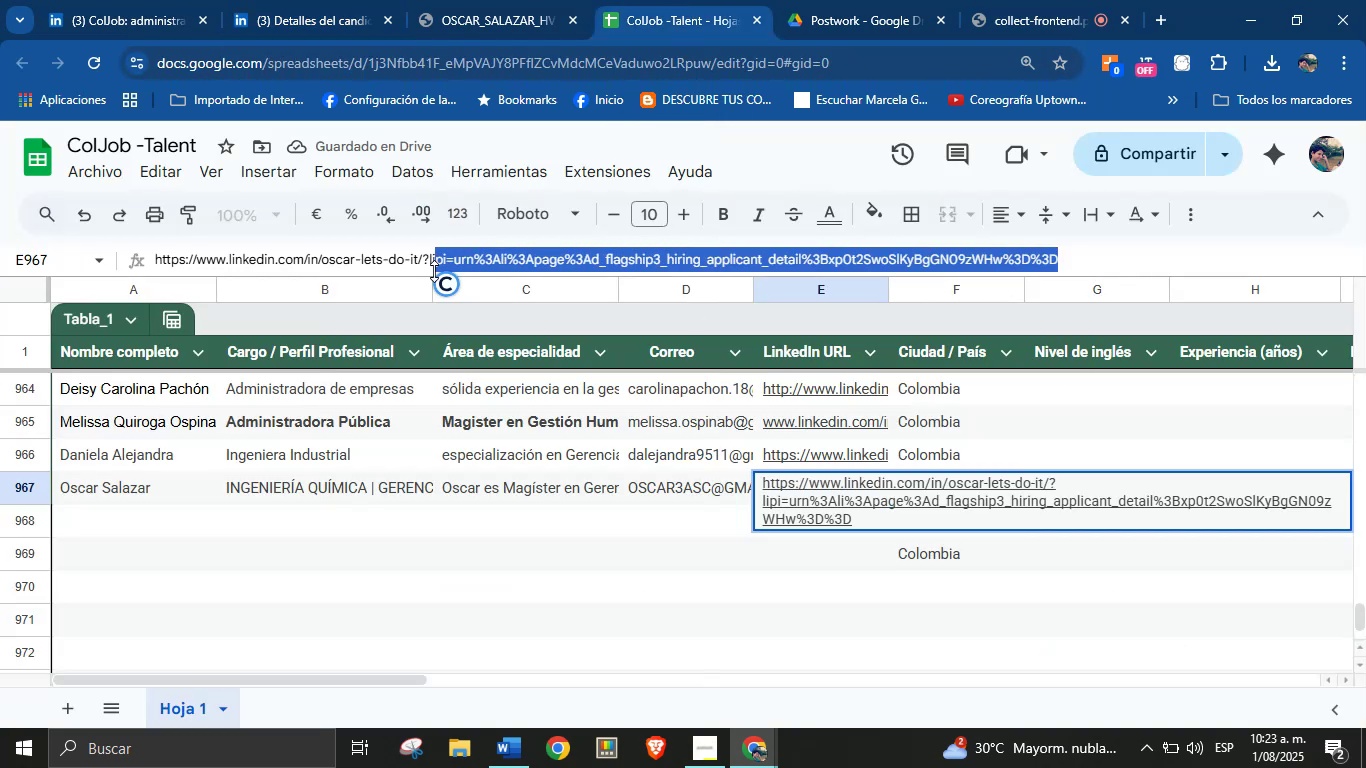 
key(Backspace)
 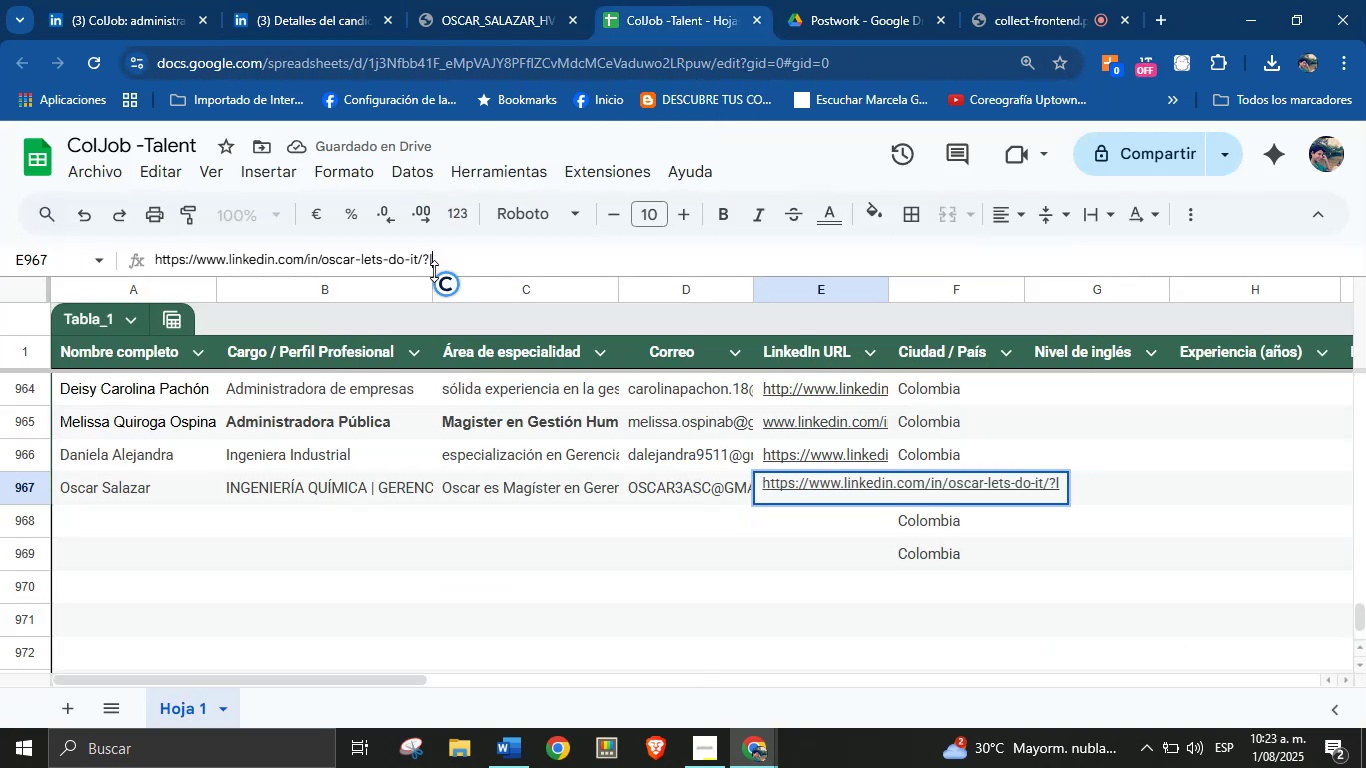 
key(Enter)
 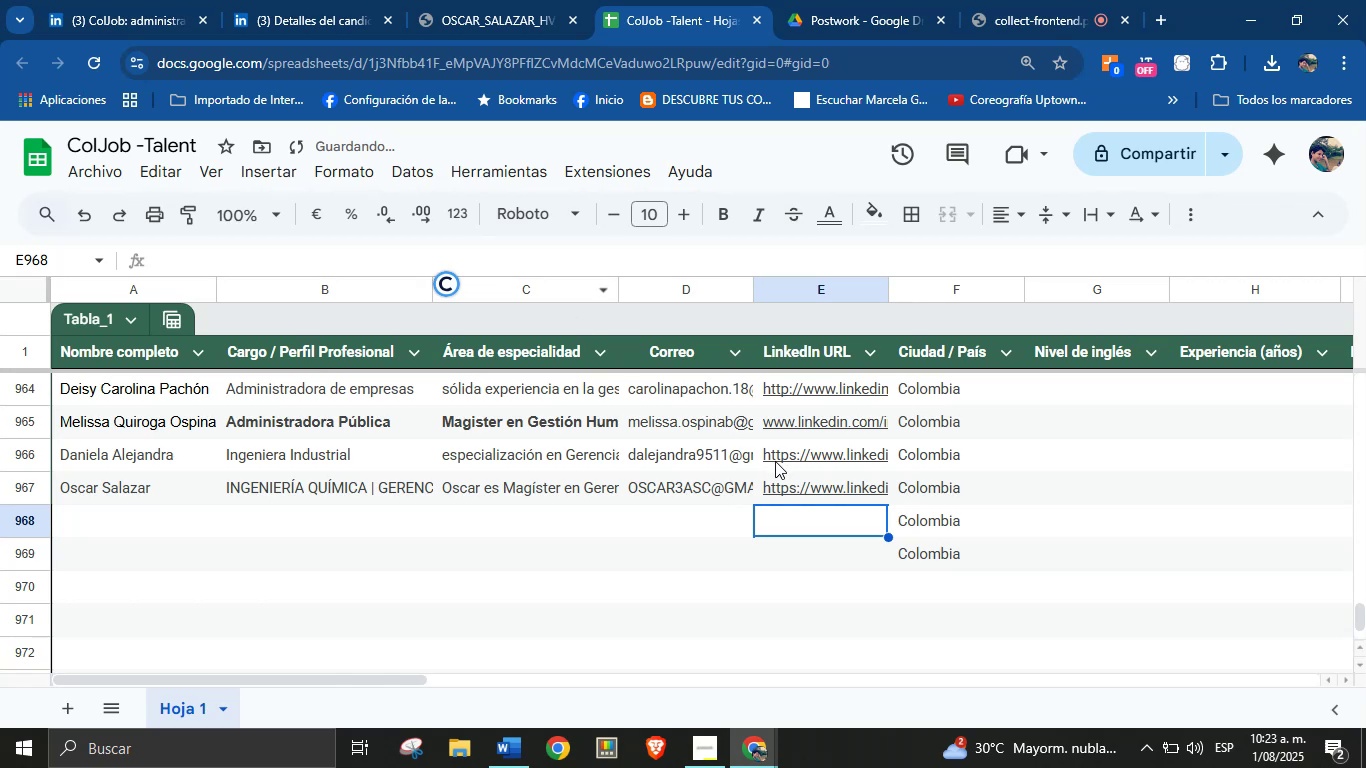 
left_click([791, 482])
 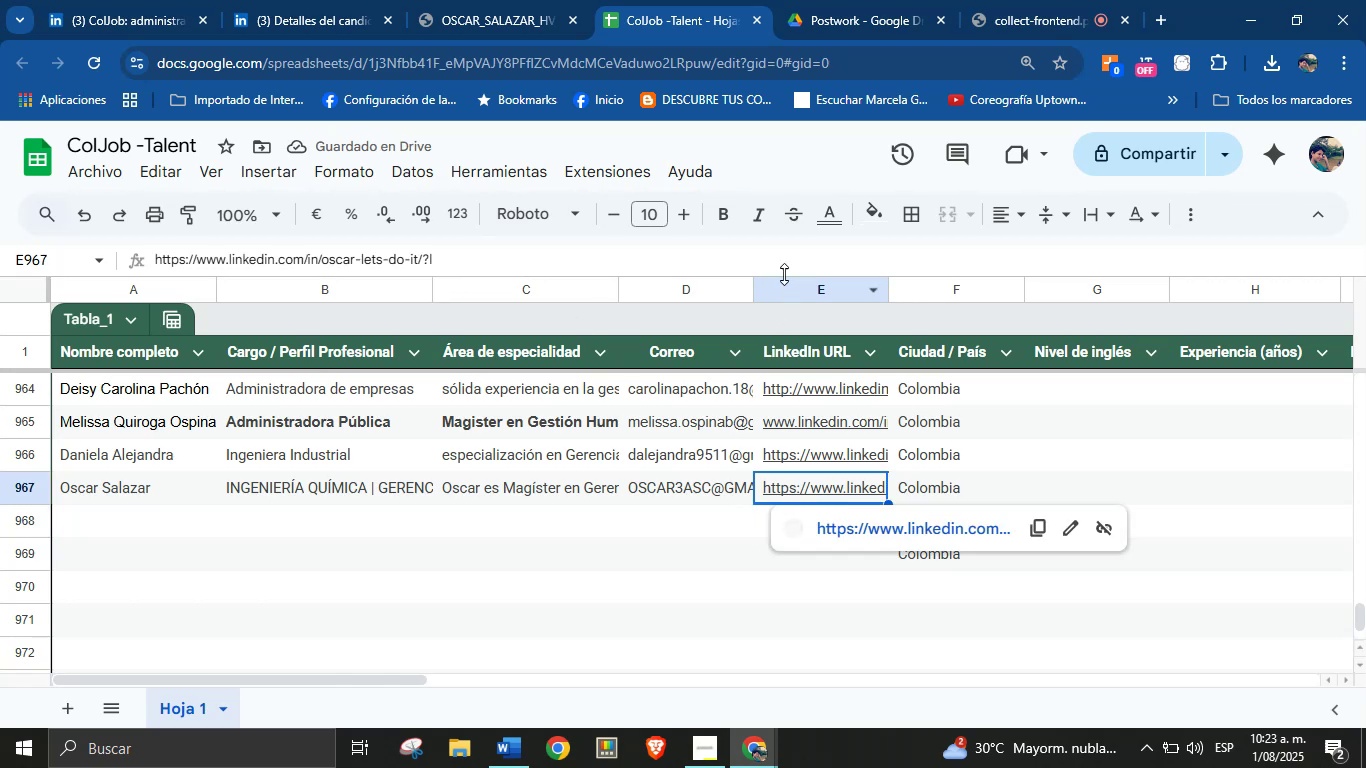 
left_click([784, 267])
 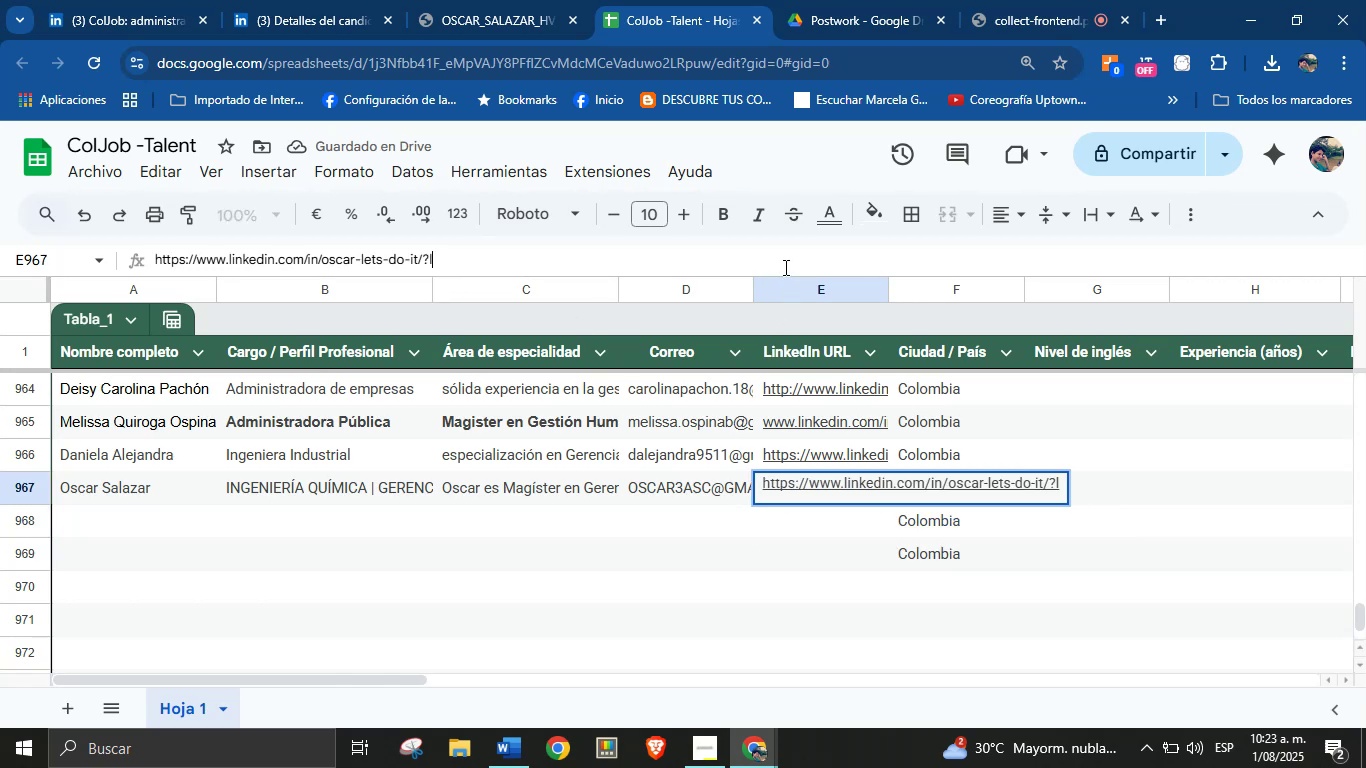 
key(Backspace)
 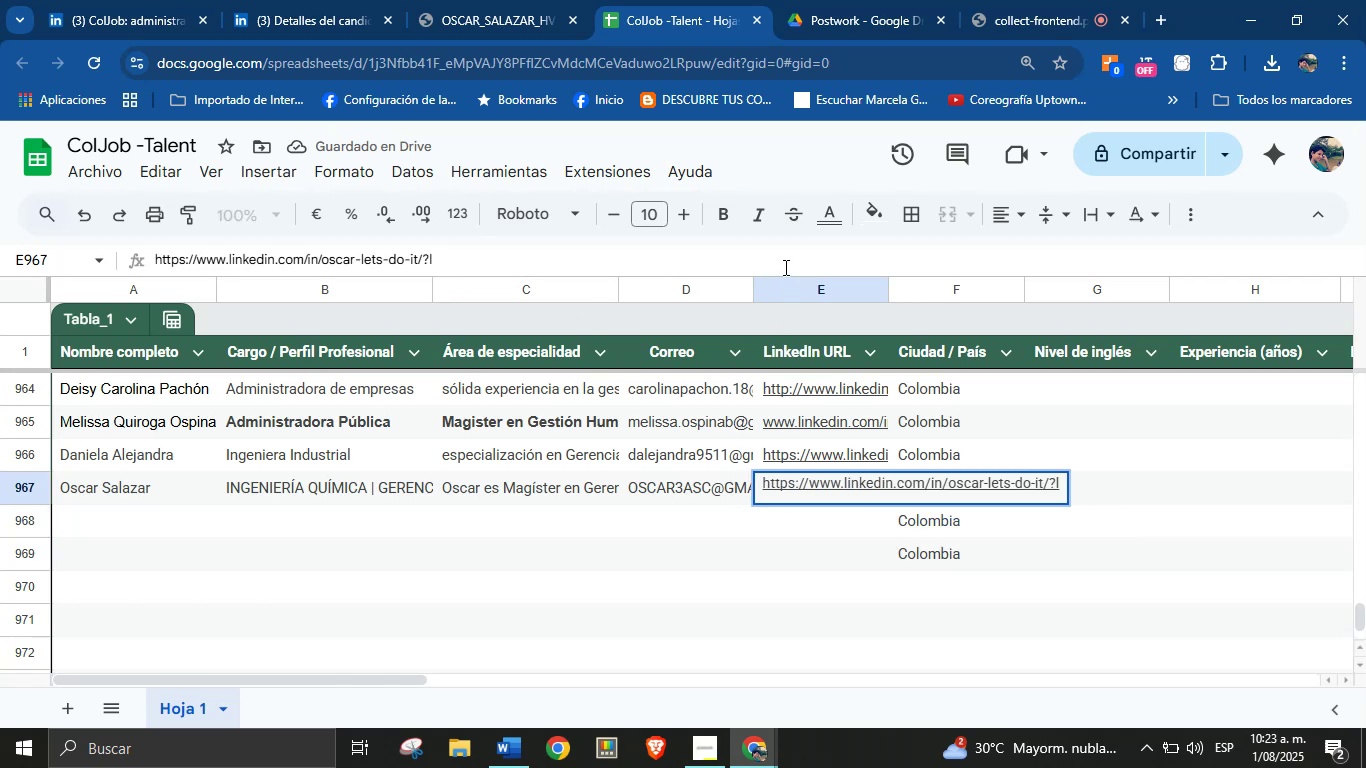 
key(Enter)
 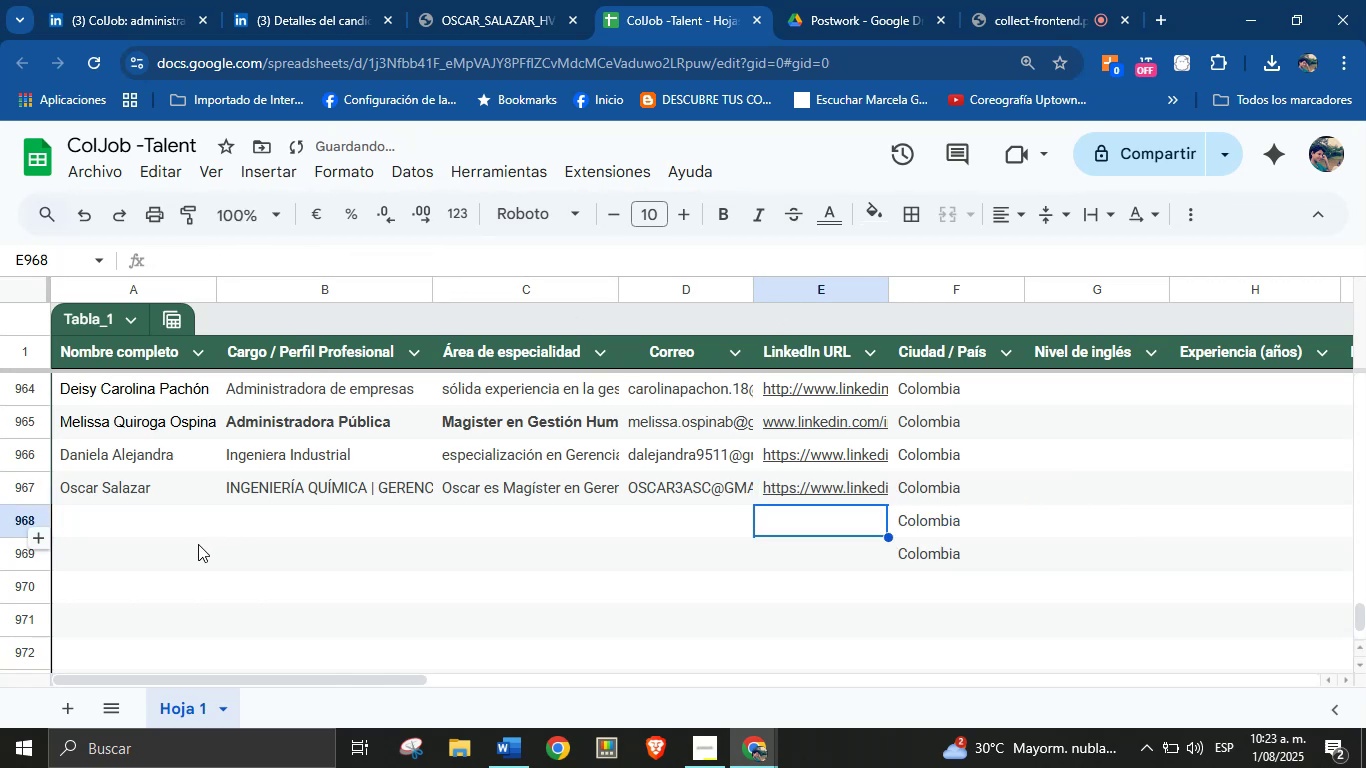 
left_click([165, 518])
 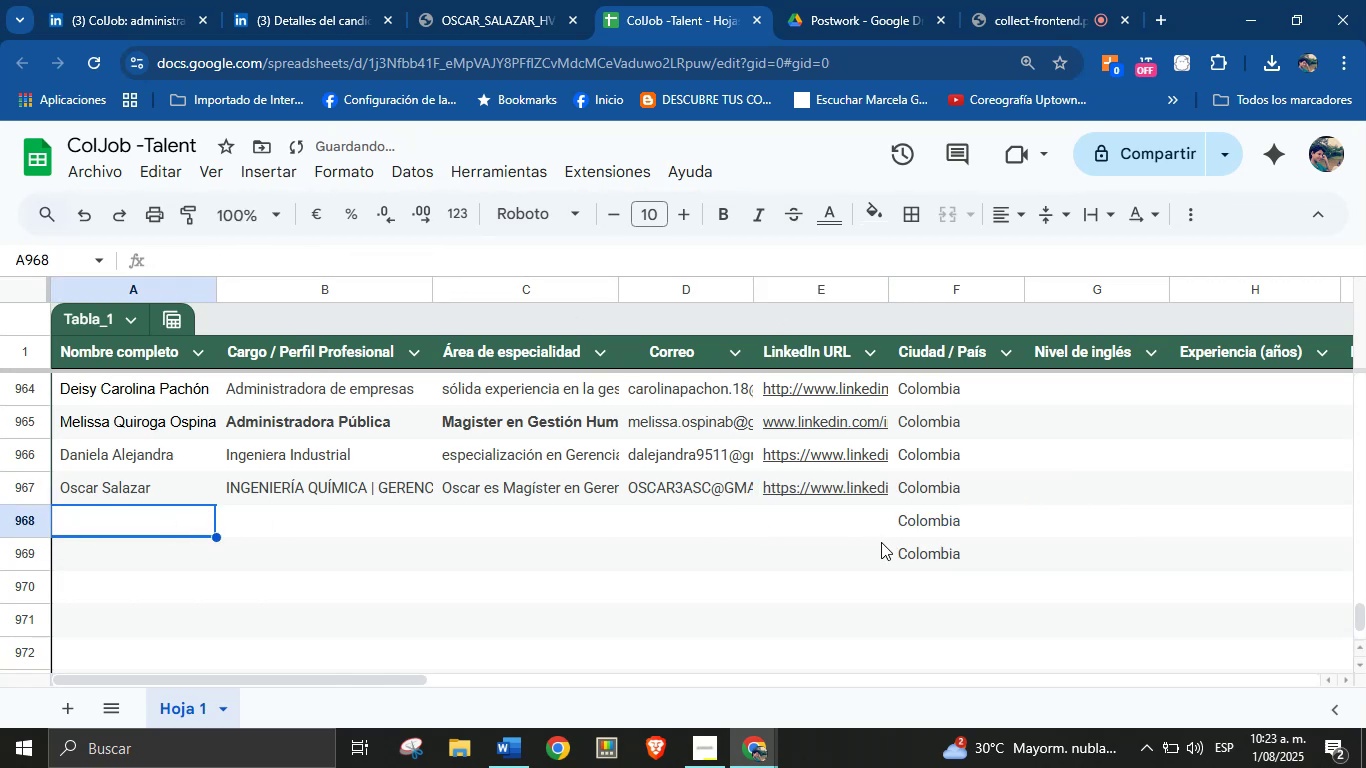 
left_click([923, 552])
 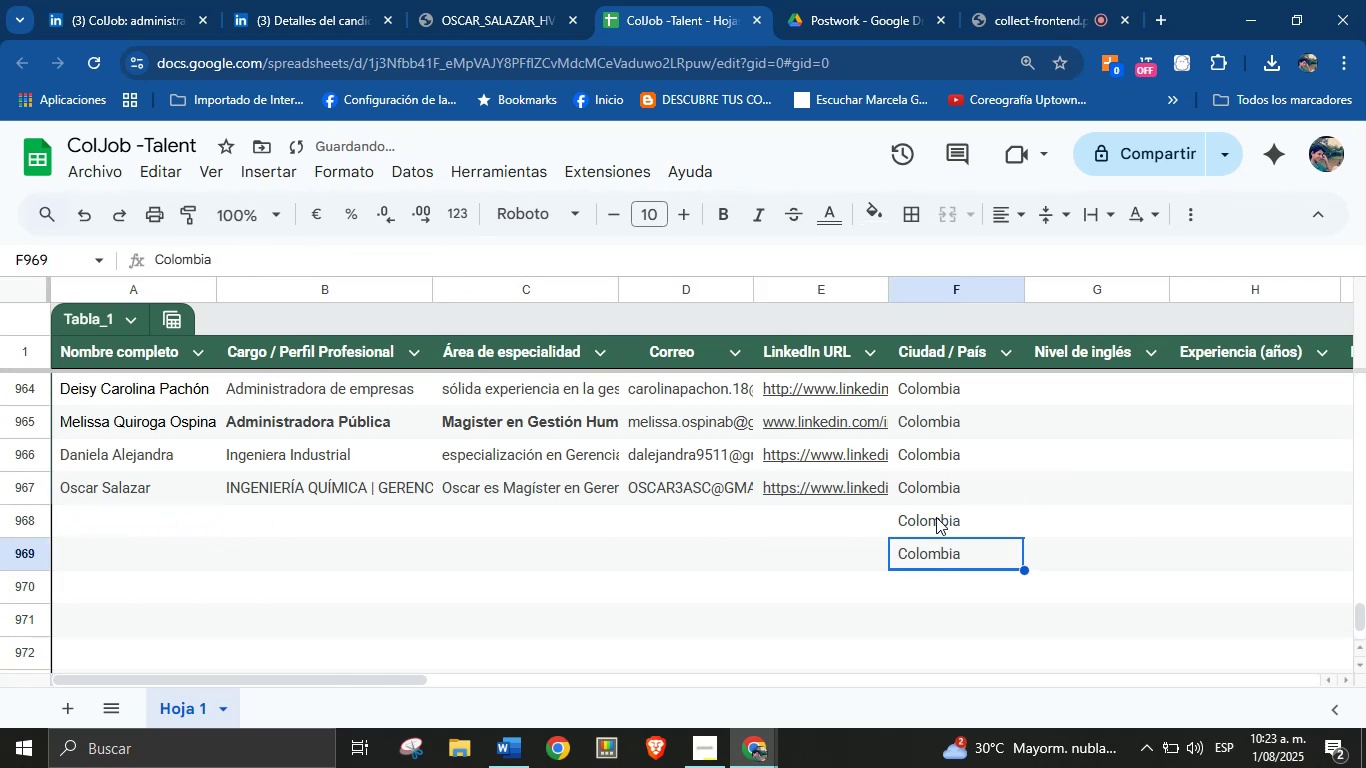 
scroll: coordinate [955, 482], scroll_direction: down, amount: 1.0
 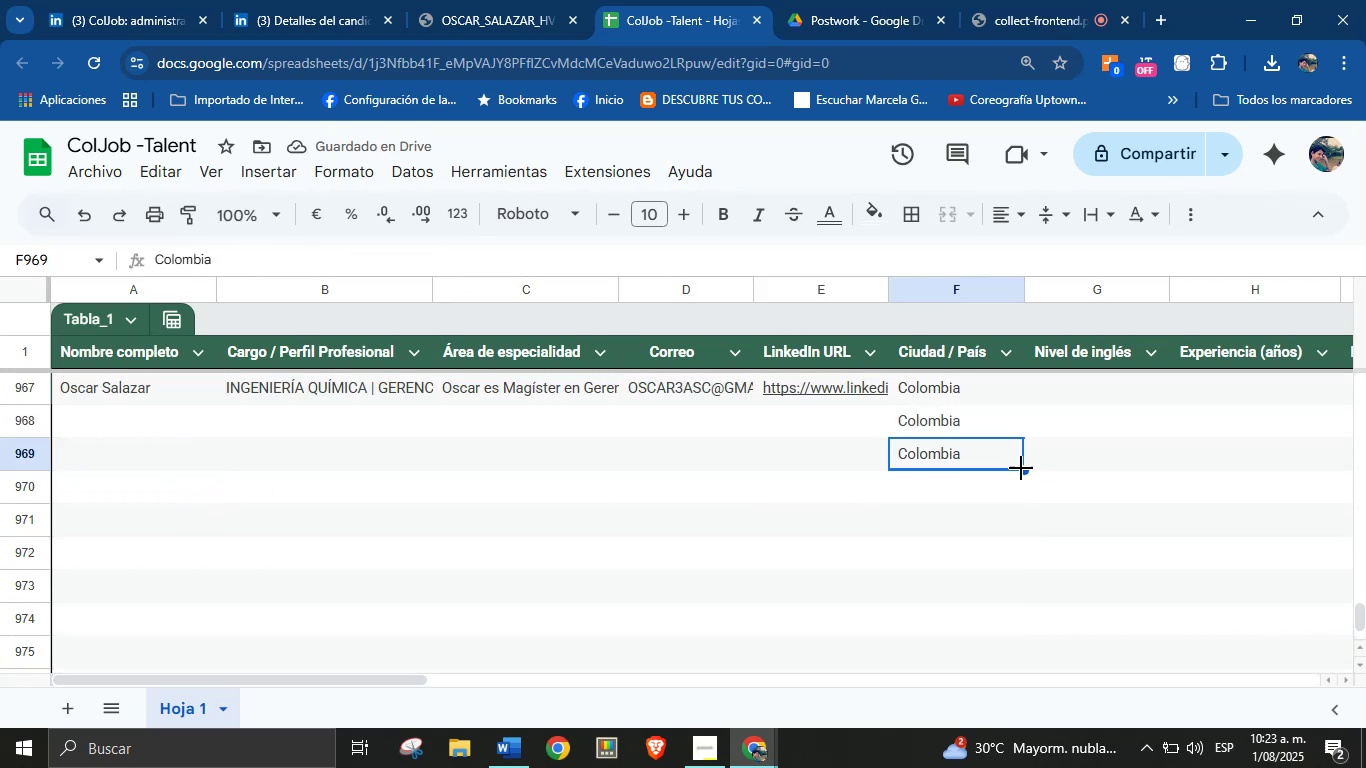 
left_click_drag(start_coordinate=[1022, 471], to_coordinate=[1013, 684])
 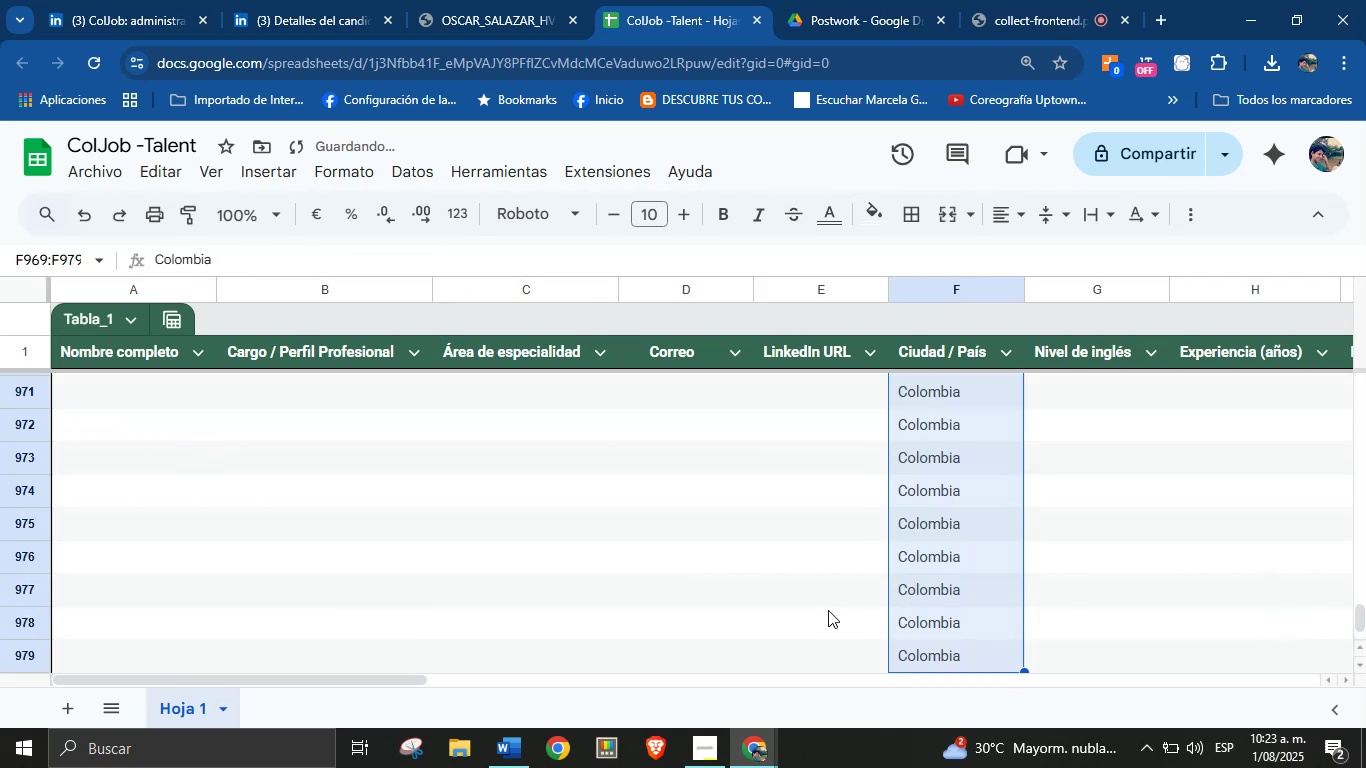 
scroll: coordinate [209, 452], scroll_direction: up, amount: 2.0
 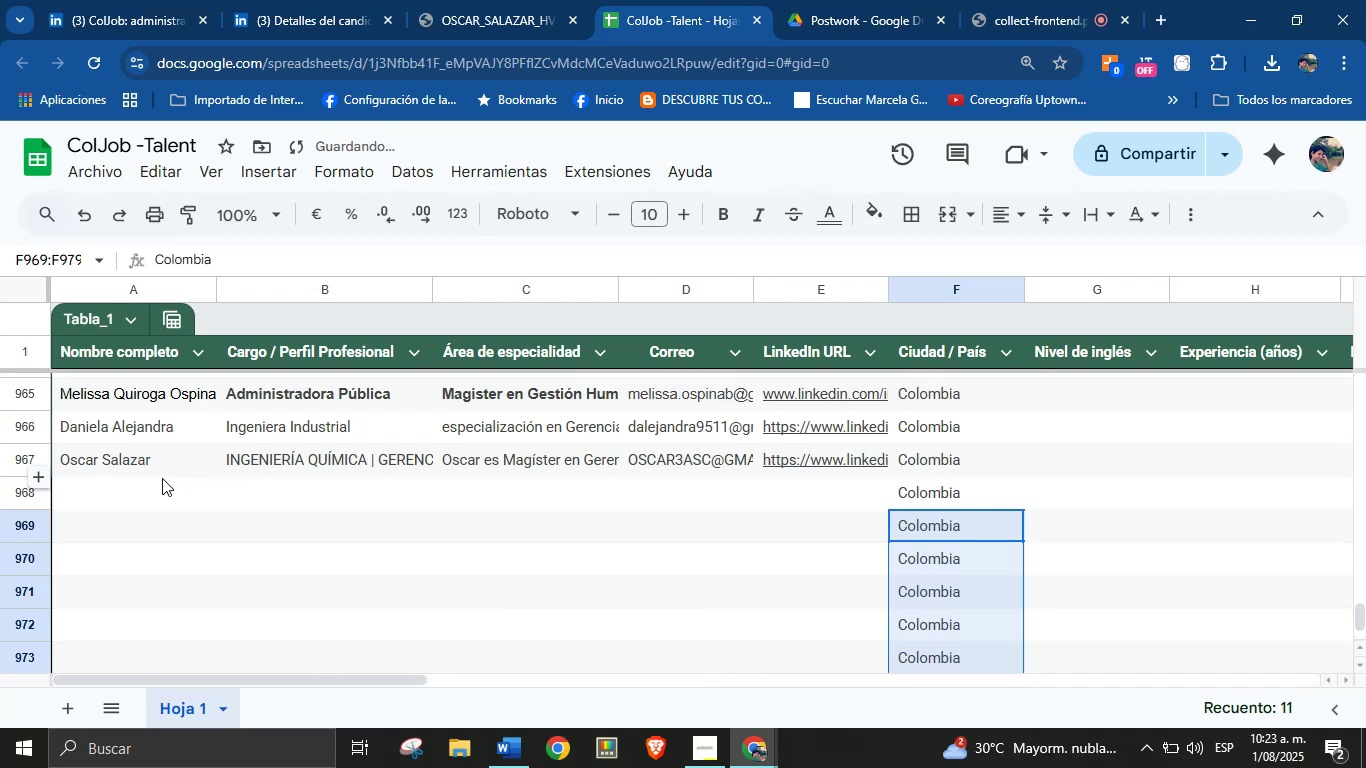 
left_click([135, 502])
 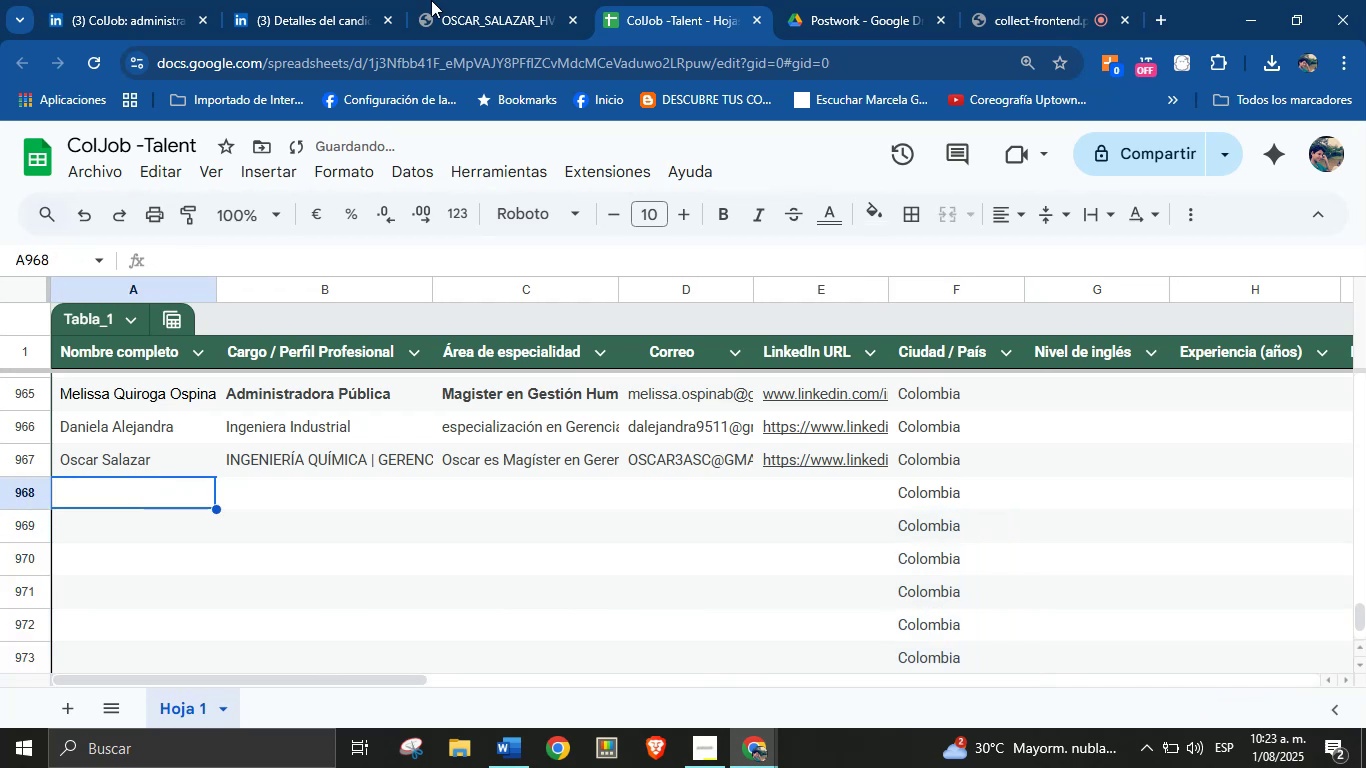 
left_click([457, 0])
 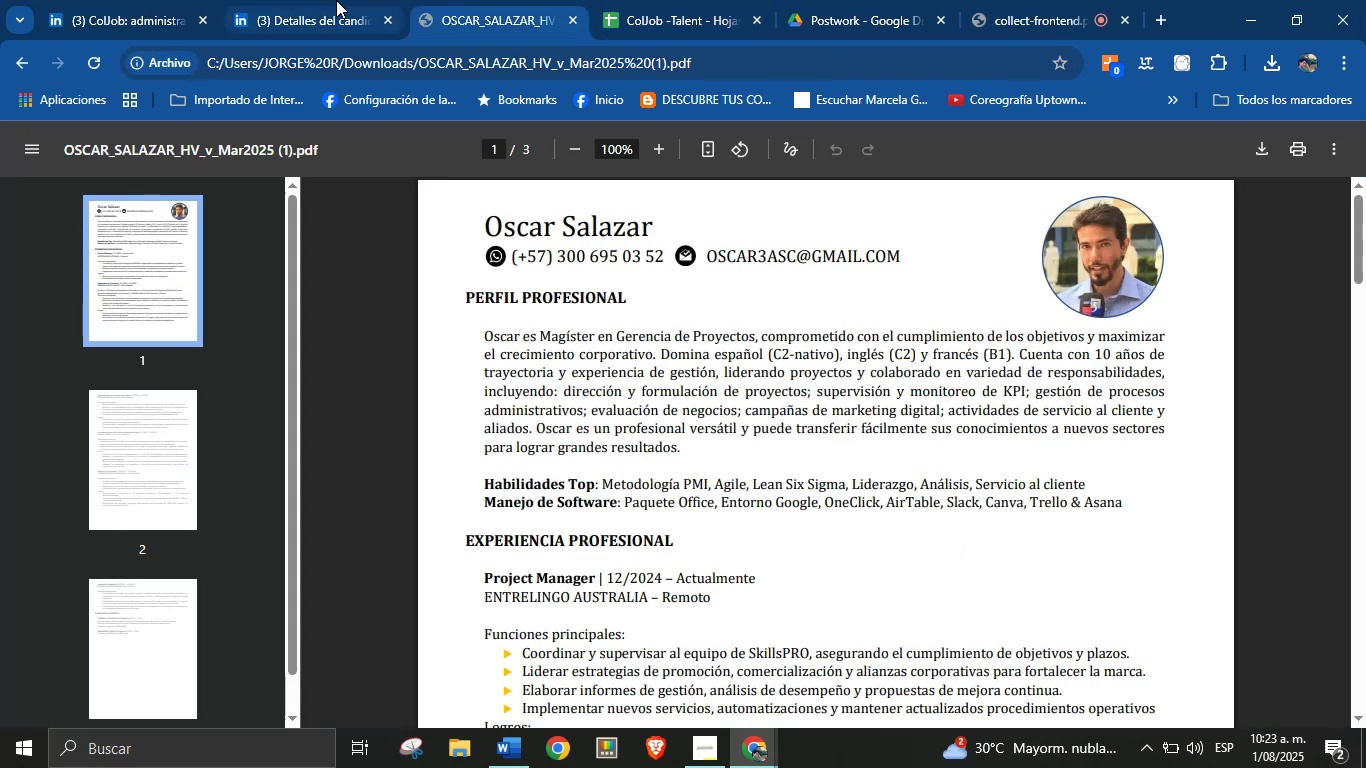 
left_click([297, 0])
 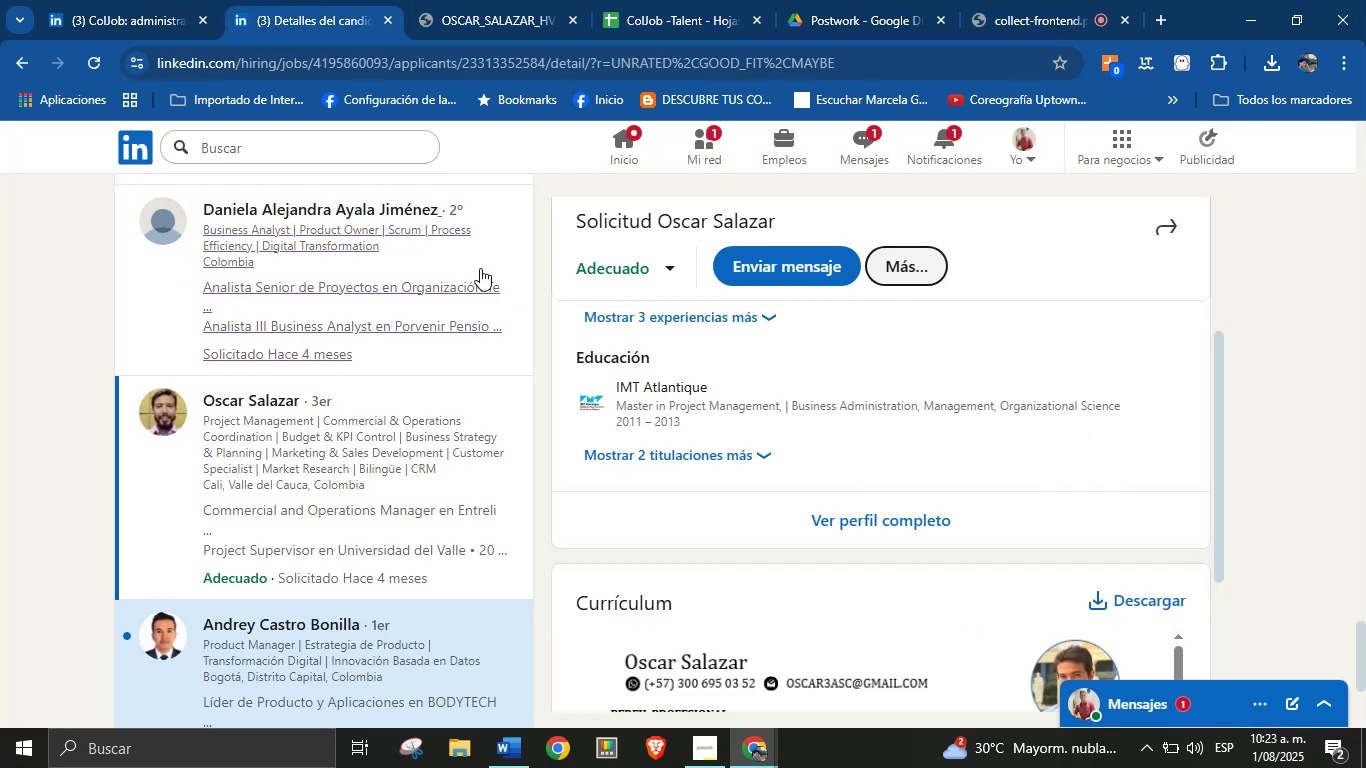 
scroll: coordinate [422, 298], scroll_direction: down, amount: 2.0
 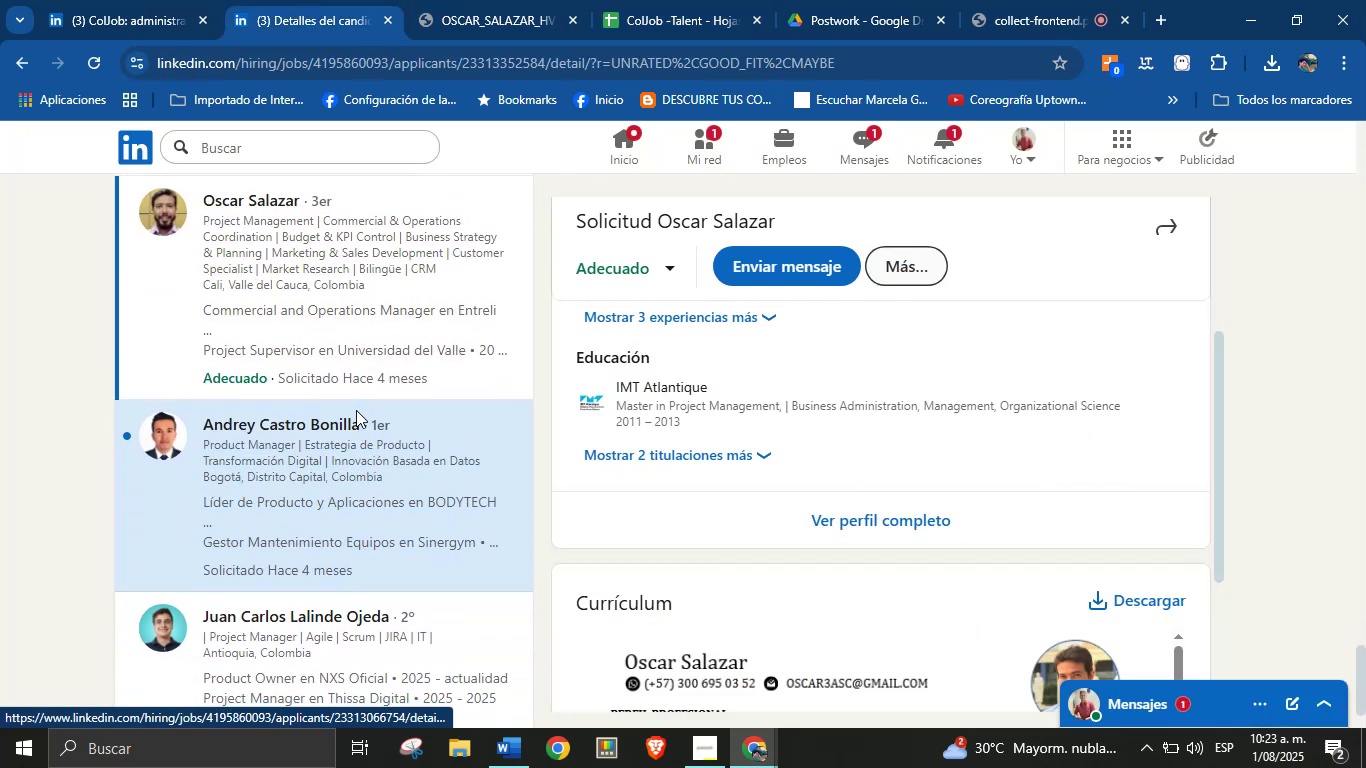 
double_click([348, 442])
 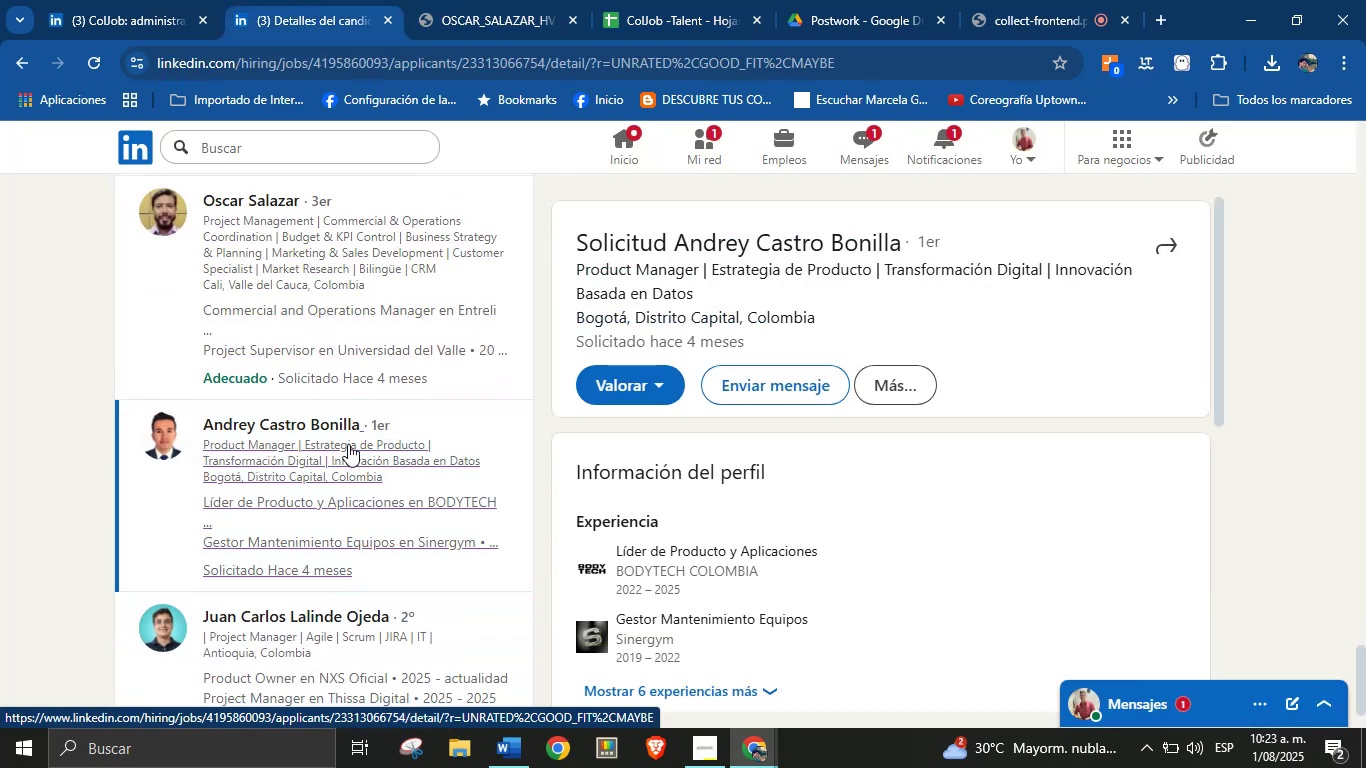 
scroll: coordinate [835, 456], scroll_direction: down, amount: 6.0
 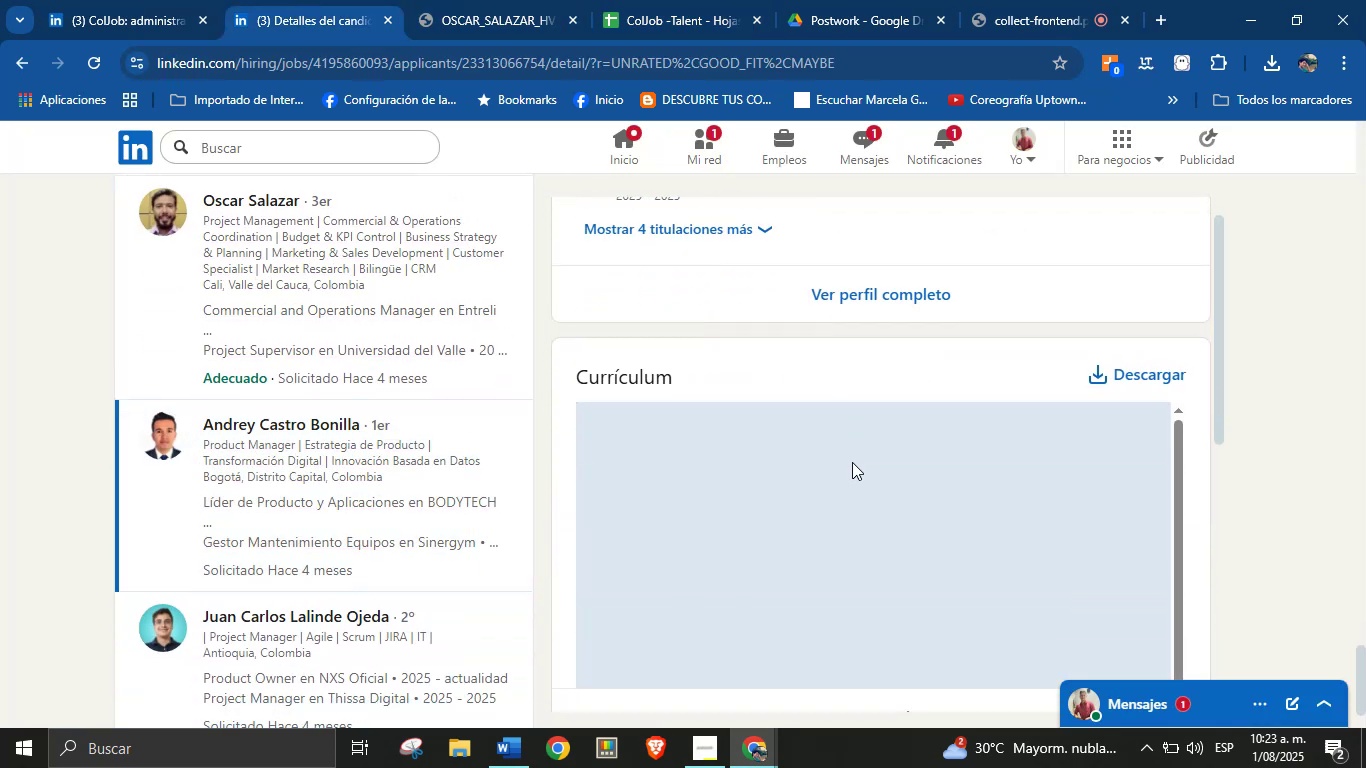 
scroll: coordinate [853, 462], scroll_direction: up, amount: 1.0
 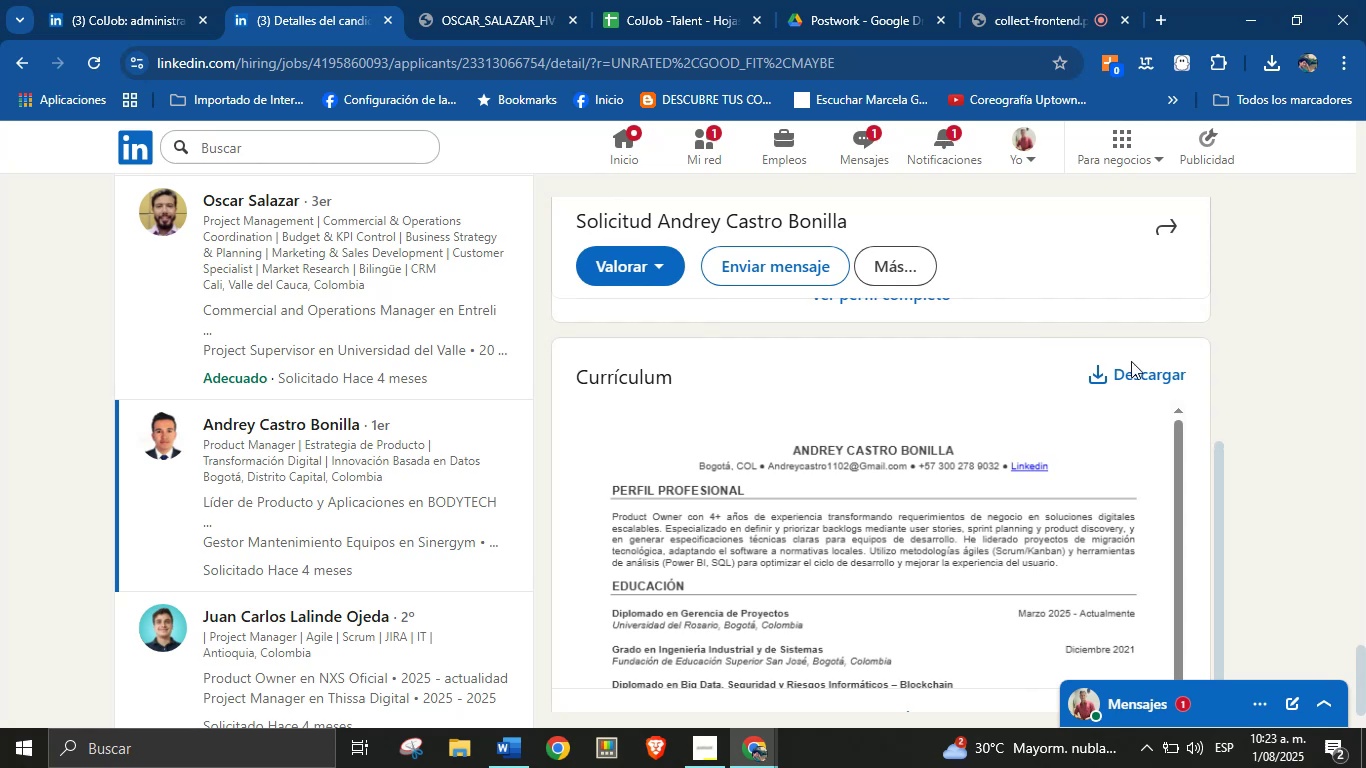 
left_click([1167, 378])
 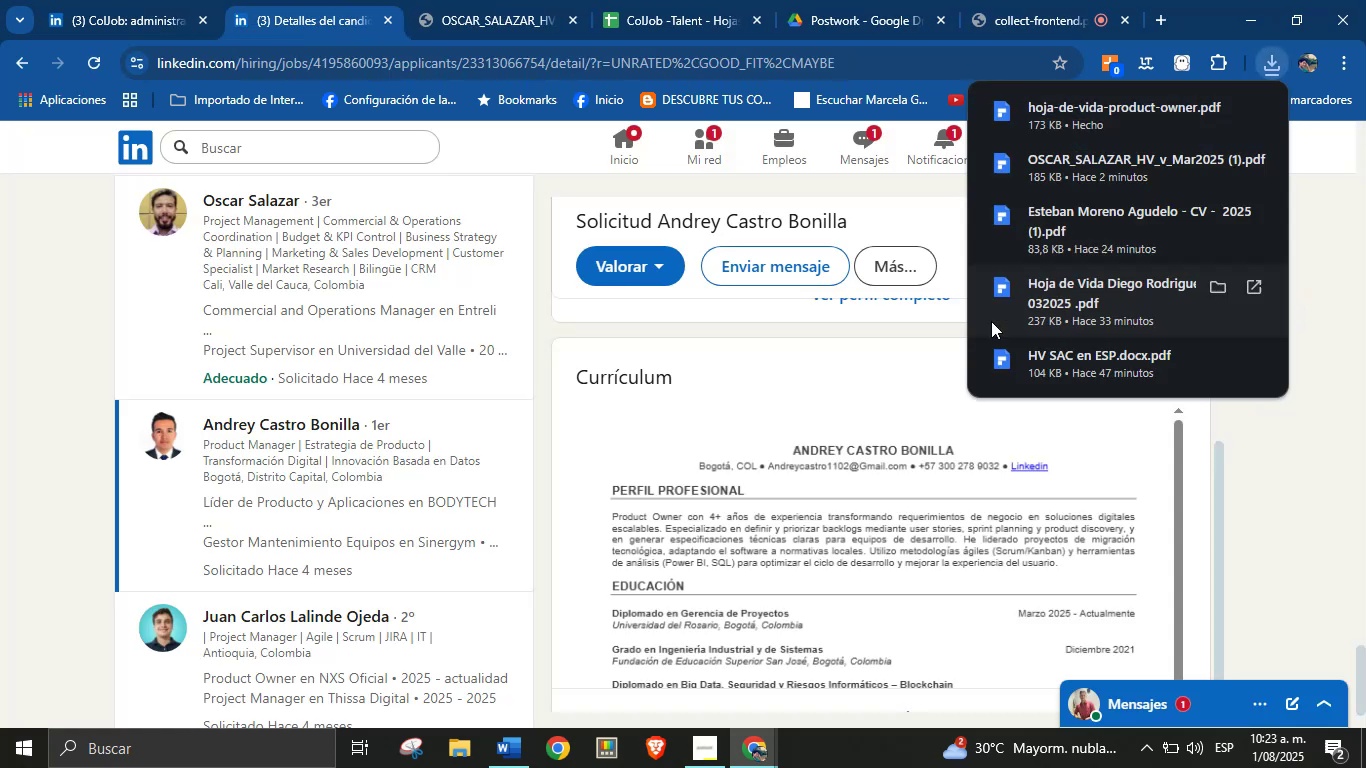 
left_click([1108, 132])
 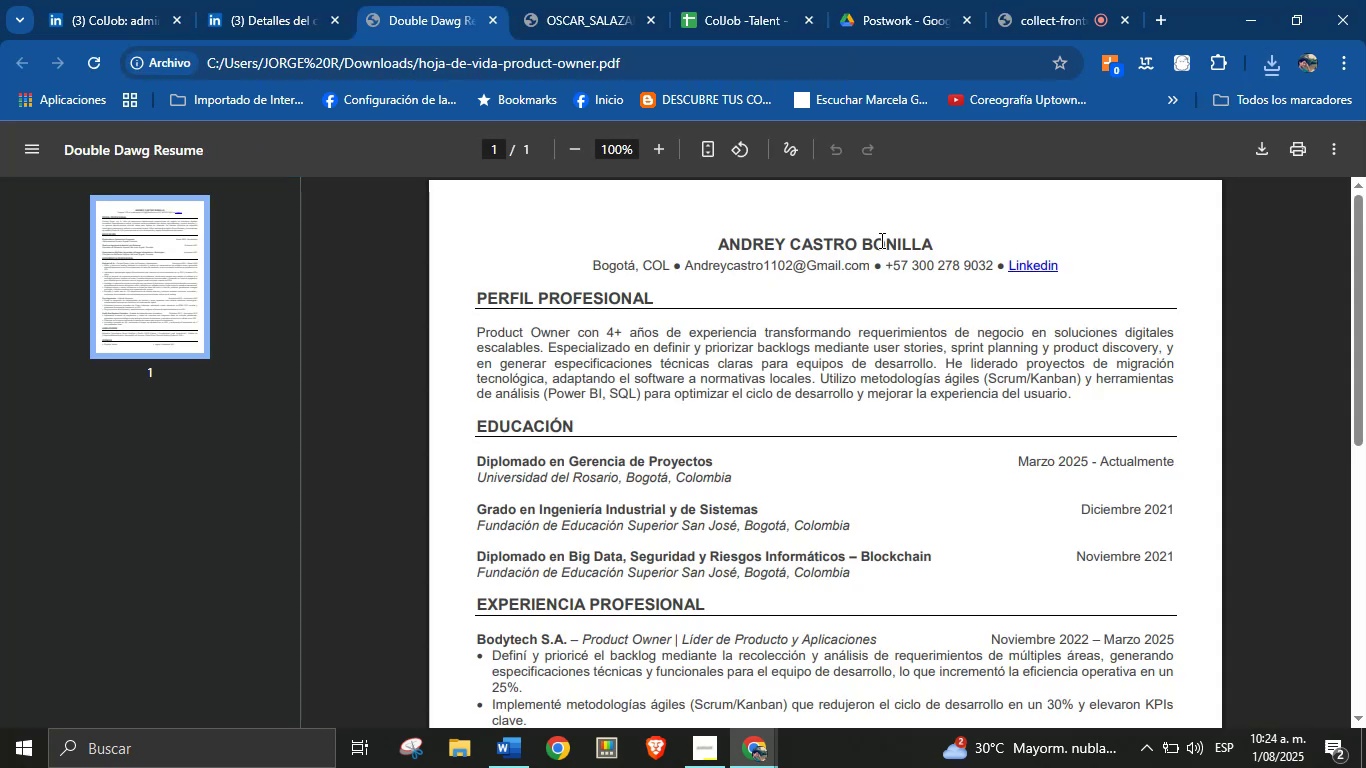 
left_click_drag(start_coordinate=[940, 245], to_coordinate=[724, 246])
 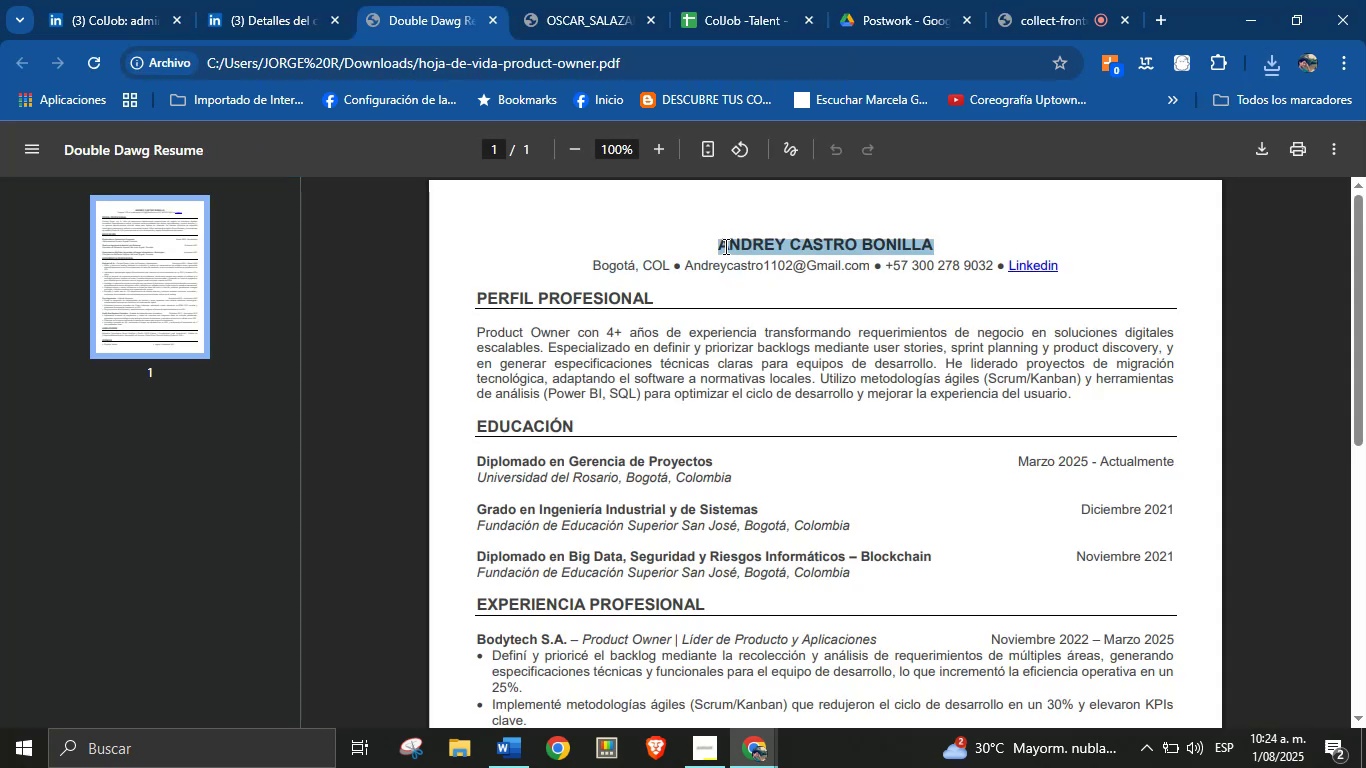 
key(Control+C)
 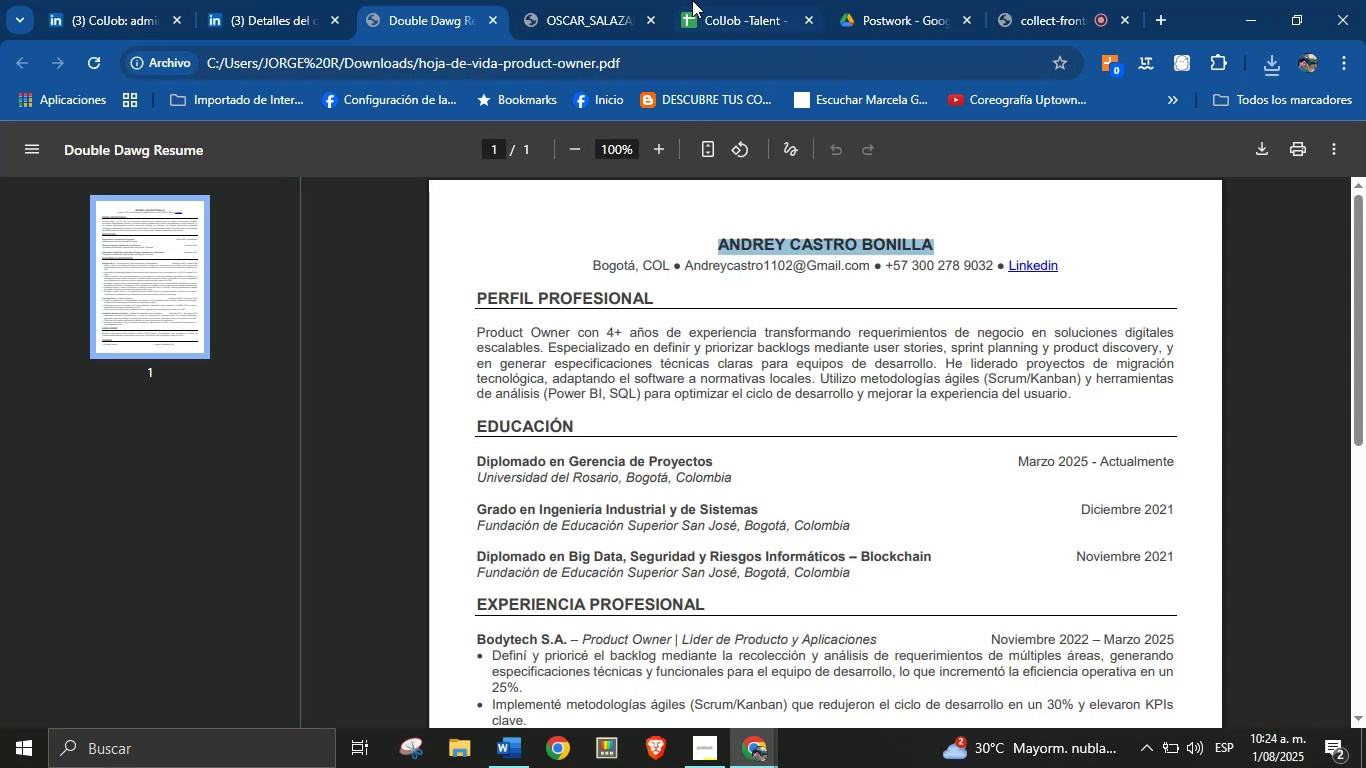 
left_click([721, 0])
 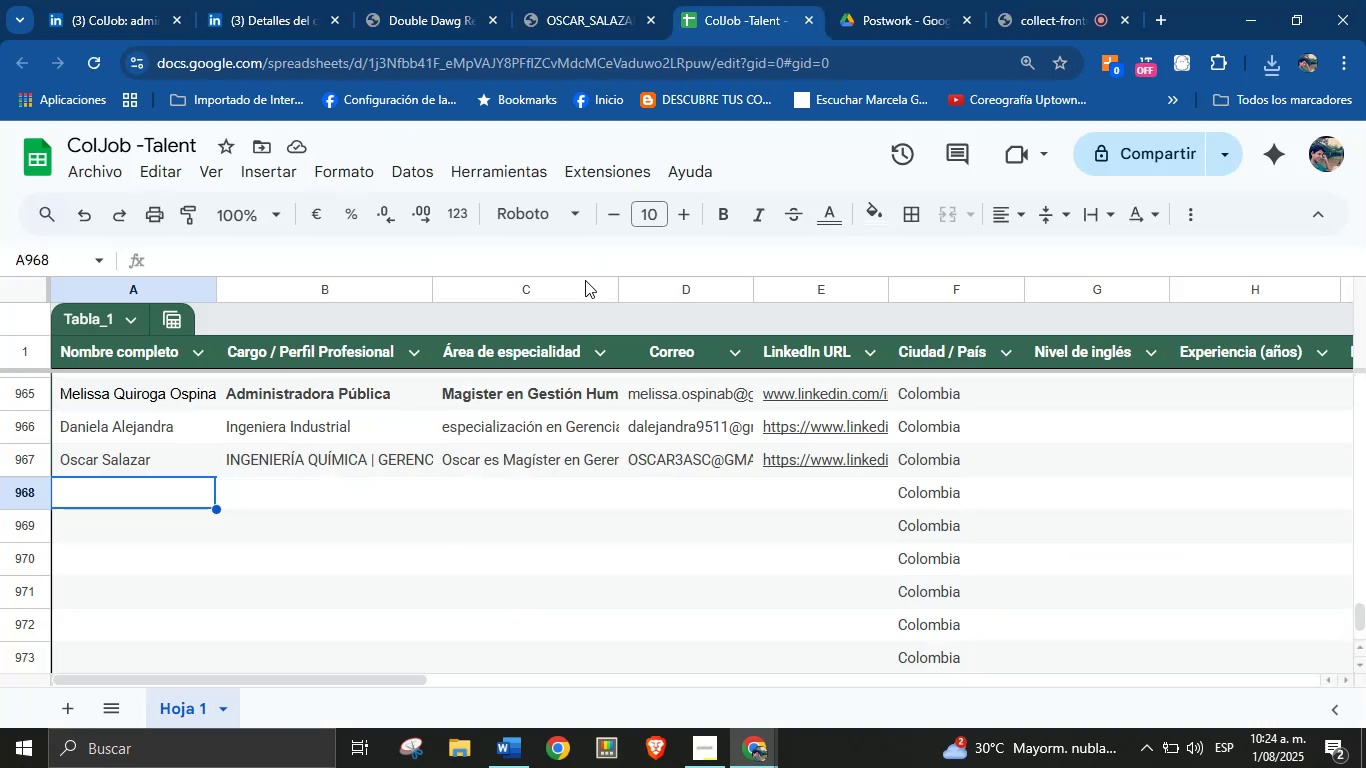 
key(Control+V)
 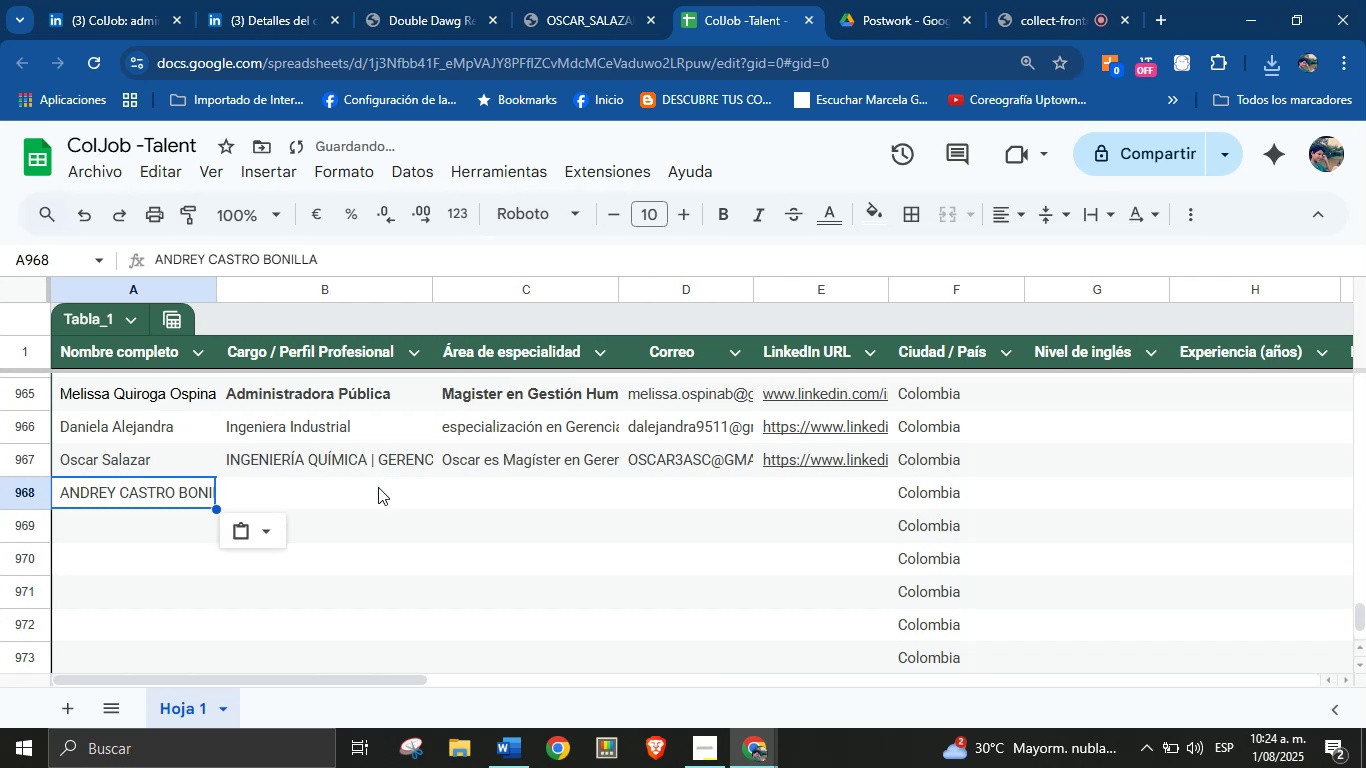 
left_click([358, 494])
 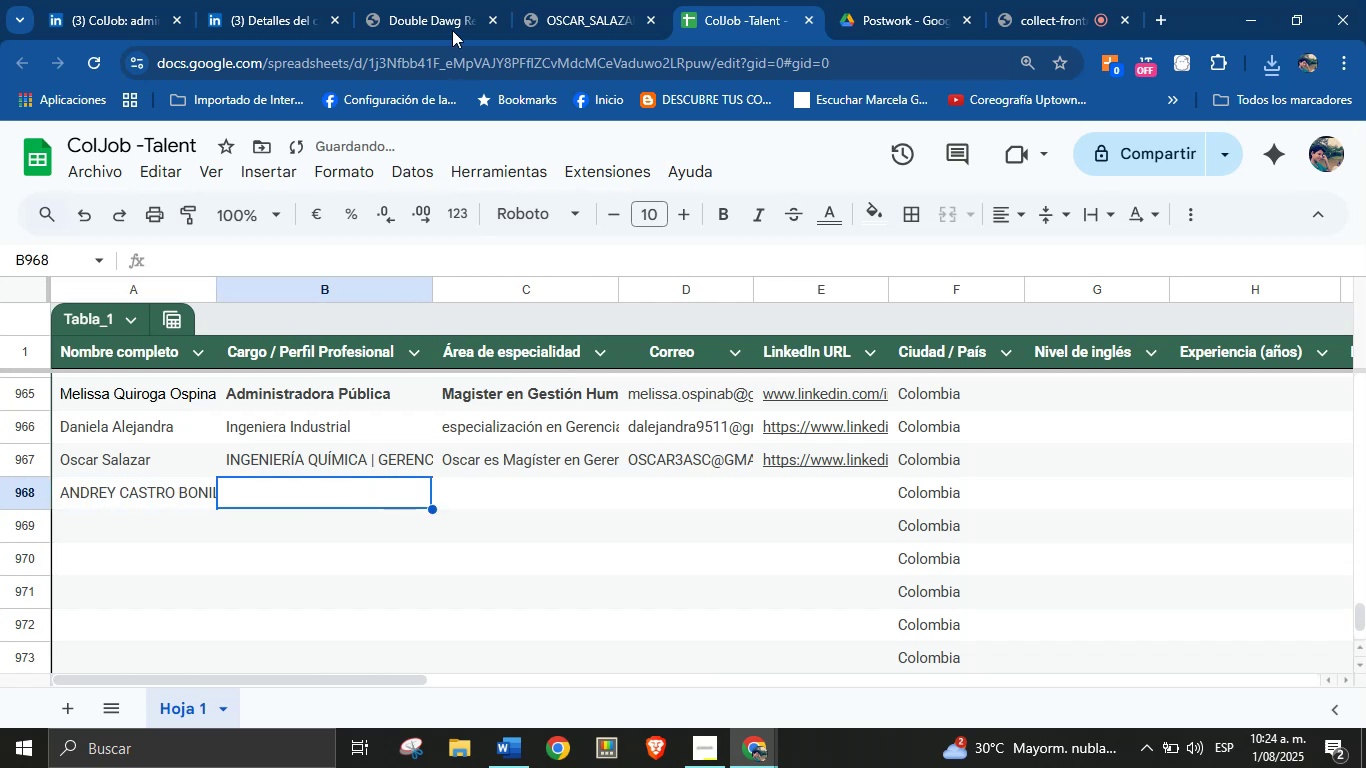 
left_click([566, 0])
 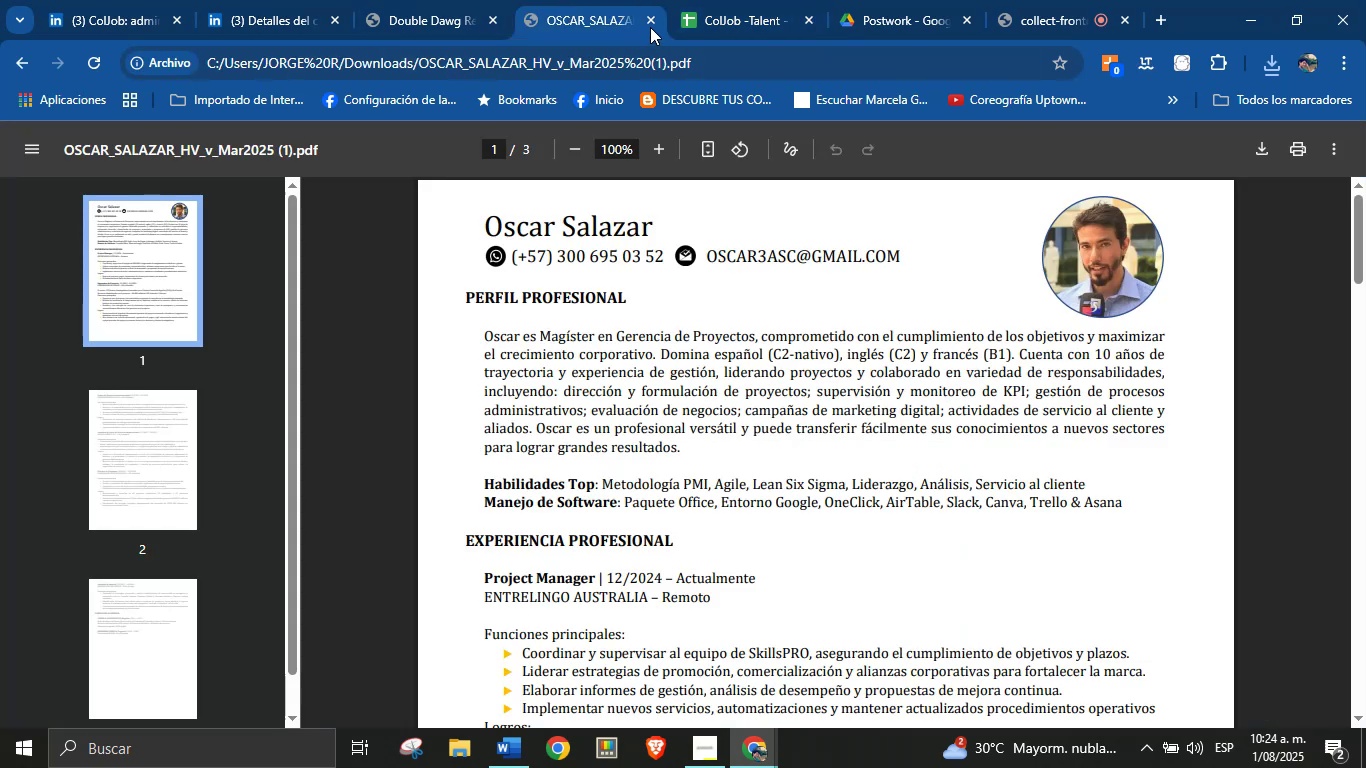 
left_click([436, 0])
 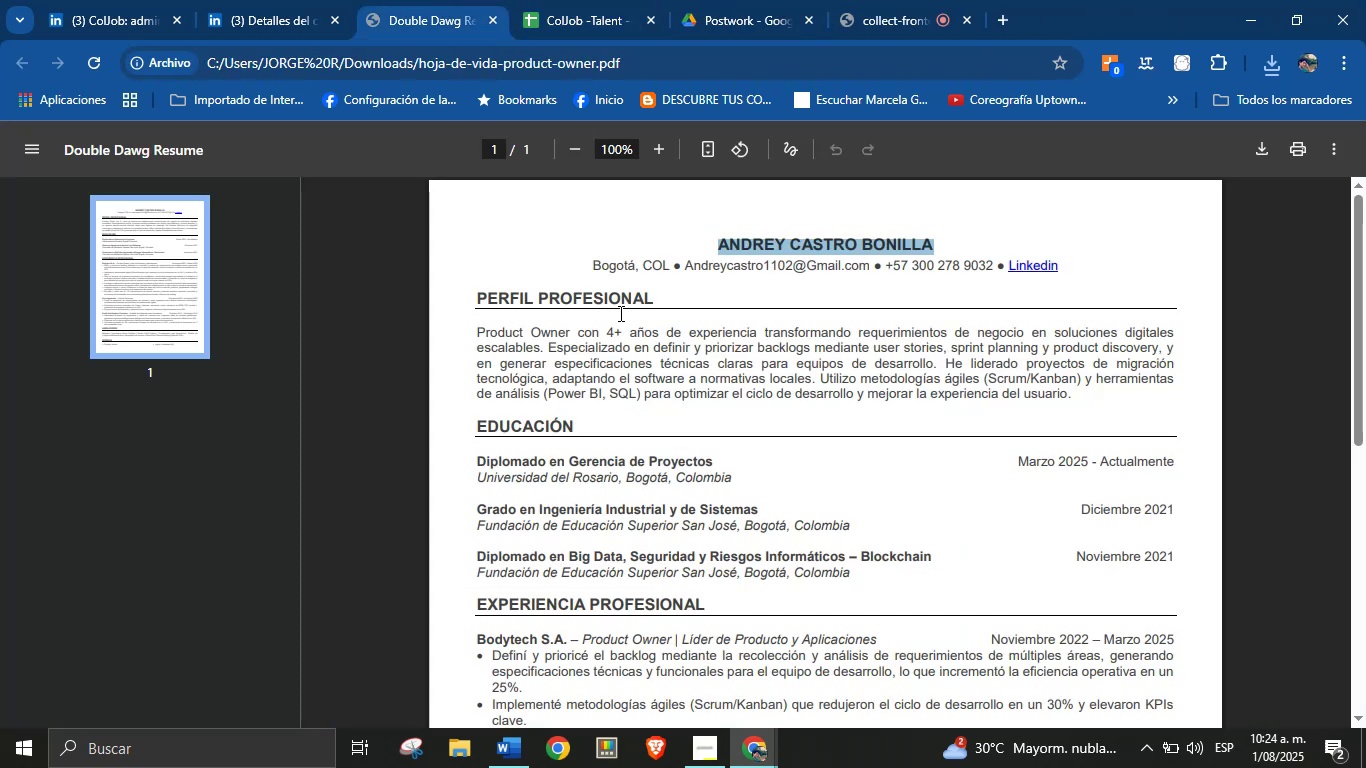 
left_click([603, 331])
 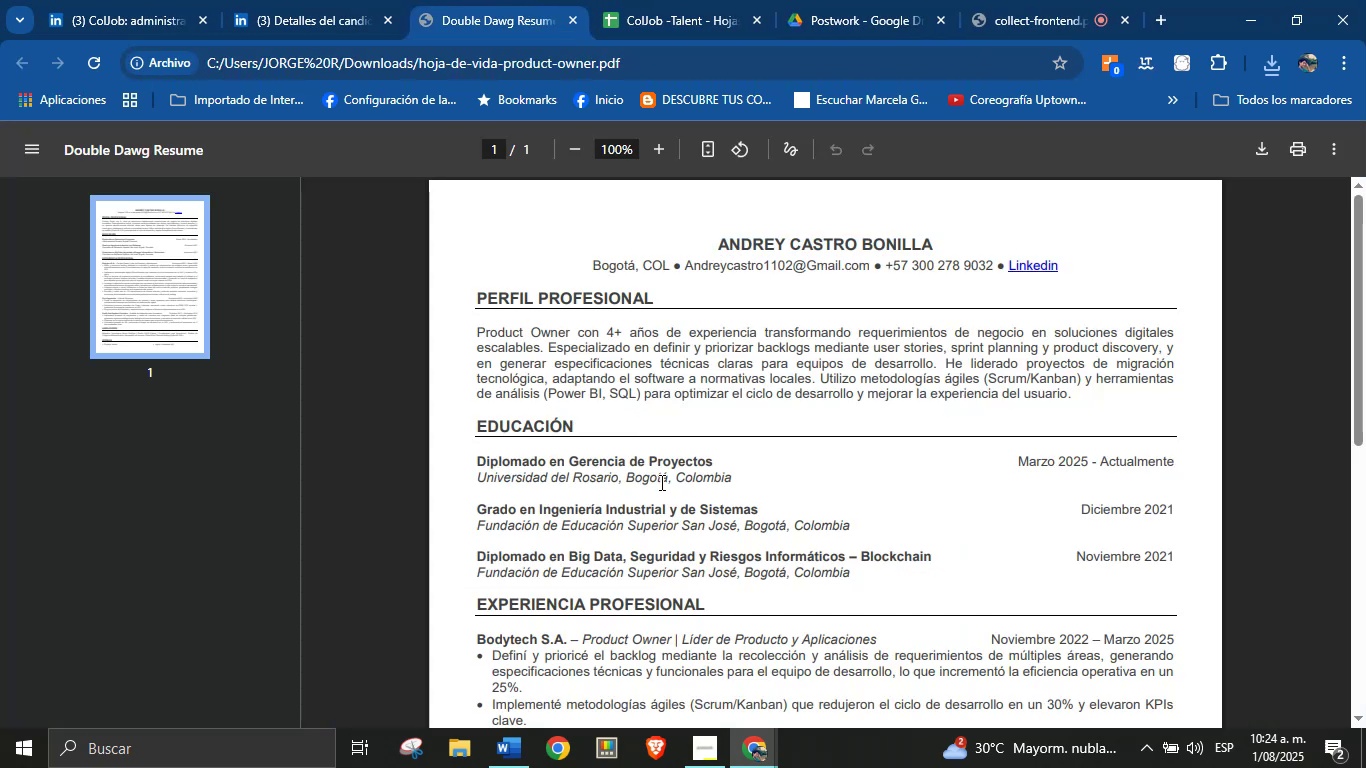 
left_click_drag(start_coordinate=[755, 507], to_coordinate=[543, 510])
 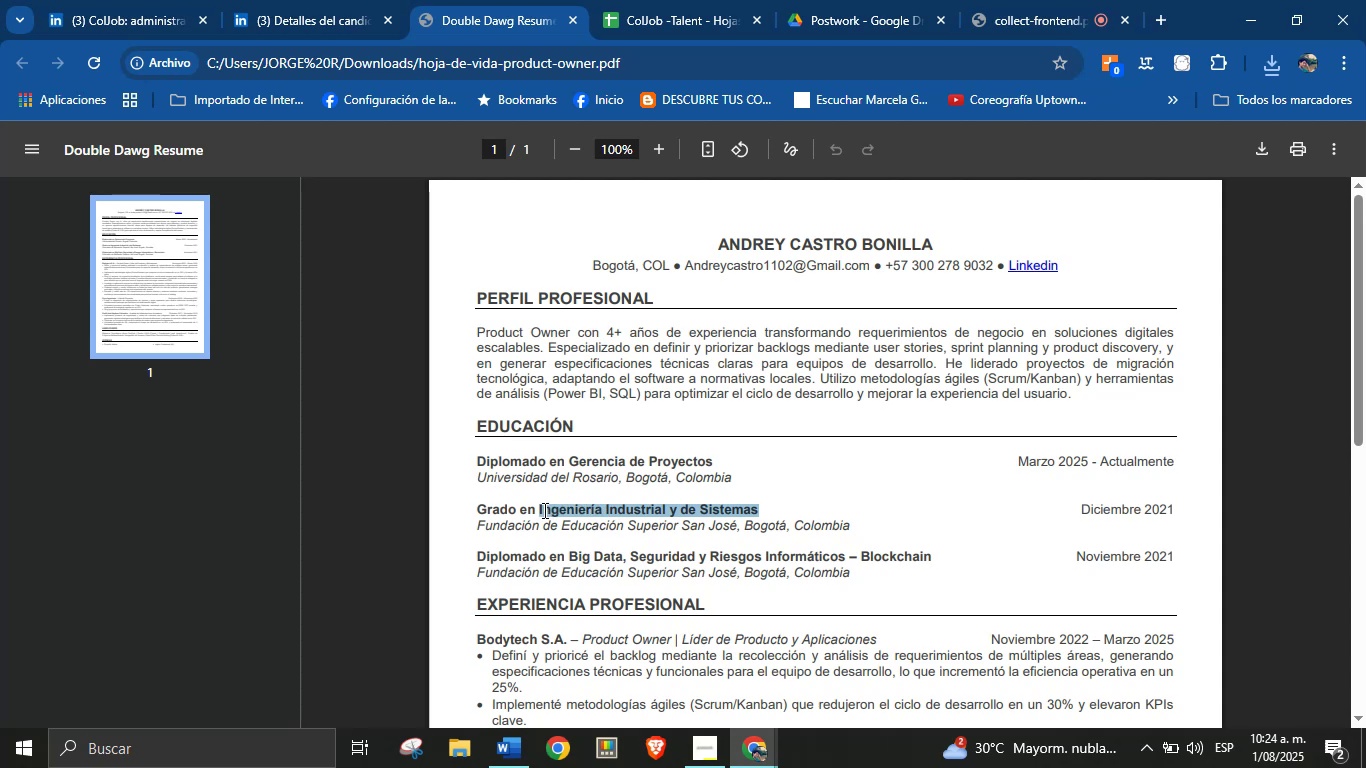 
key(Control+C)
 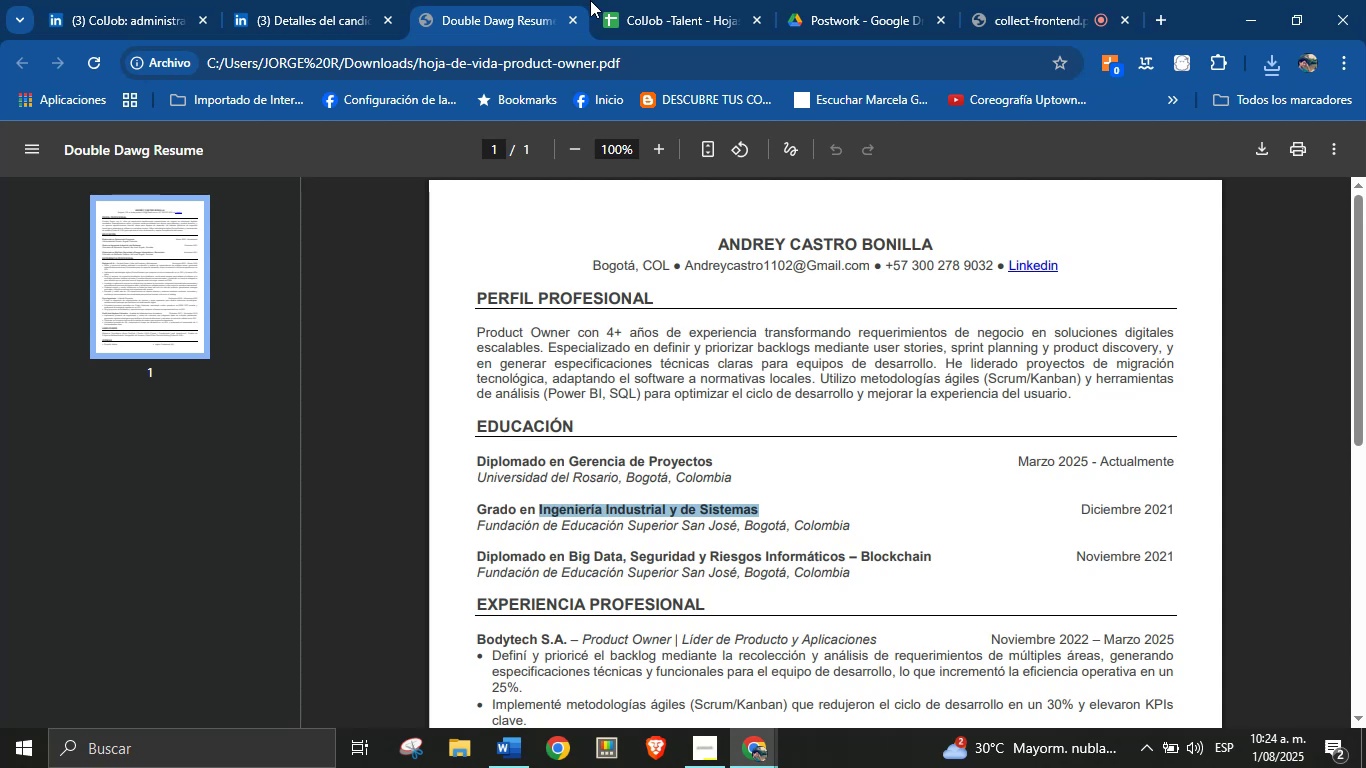 
left_click([640, 0])
 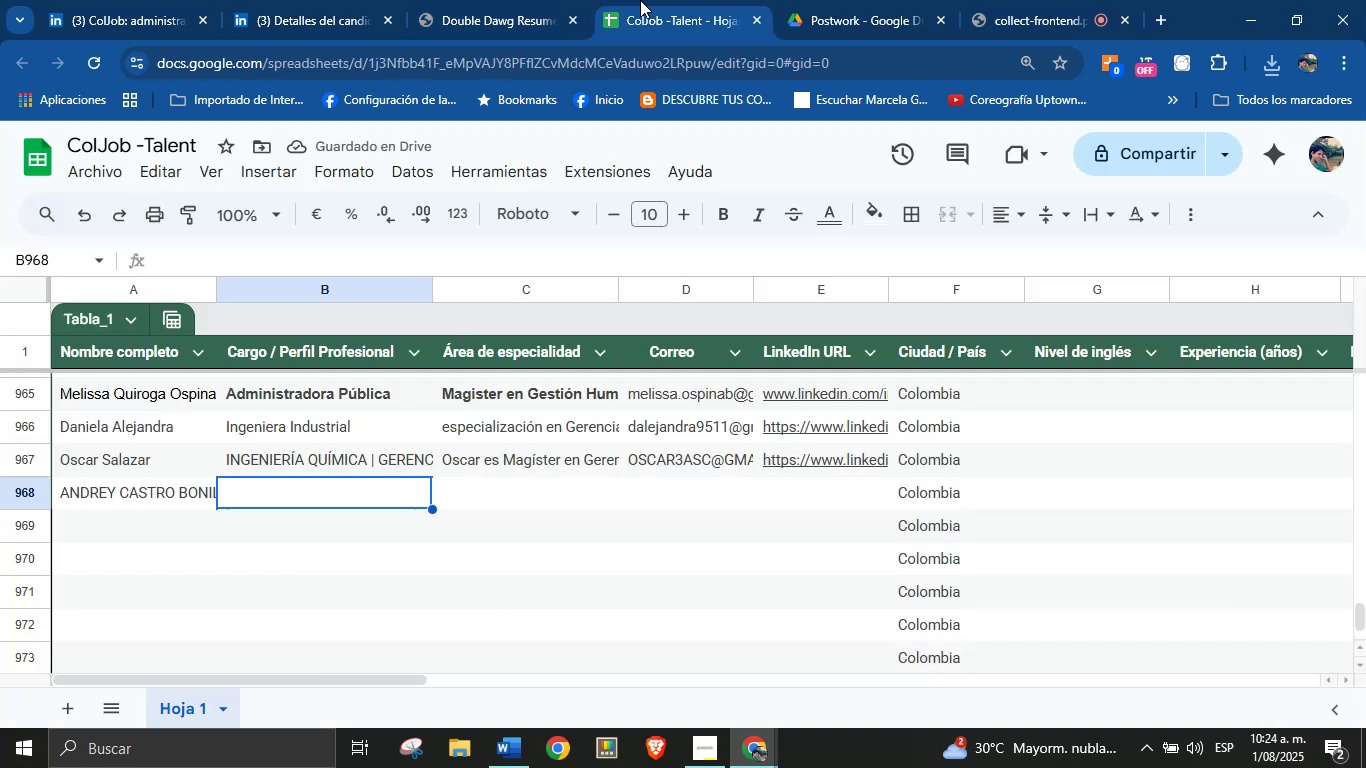 
key(Control+V)
 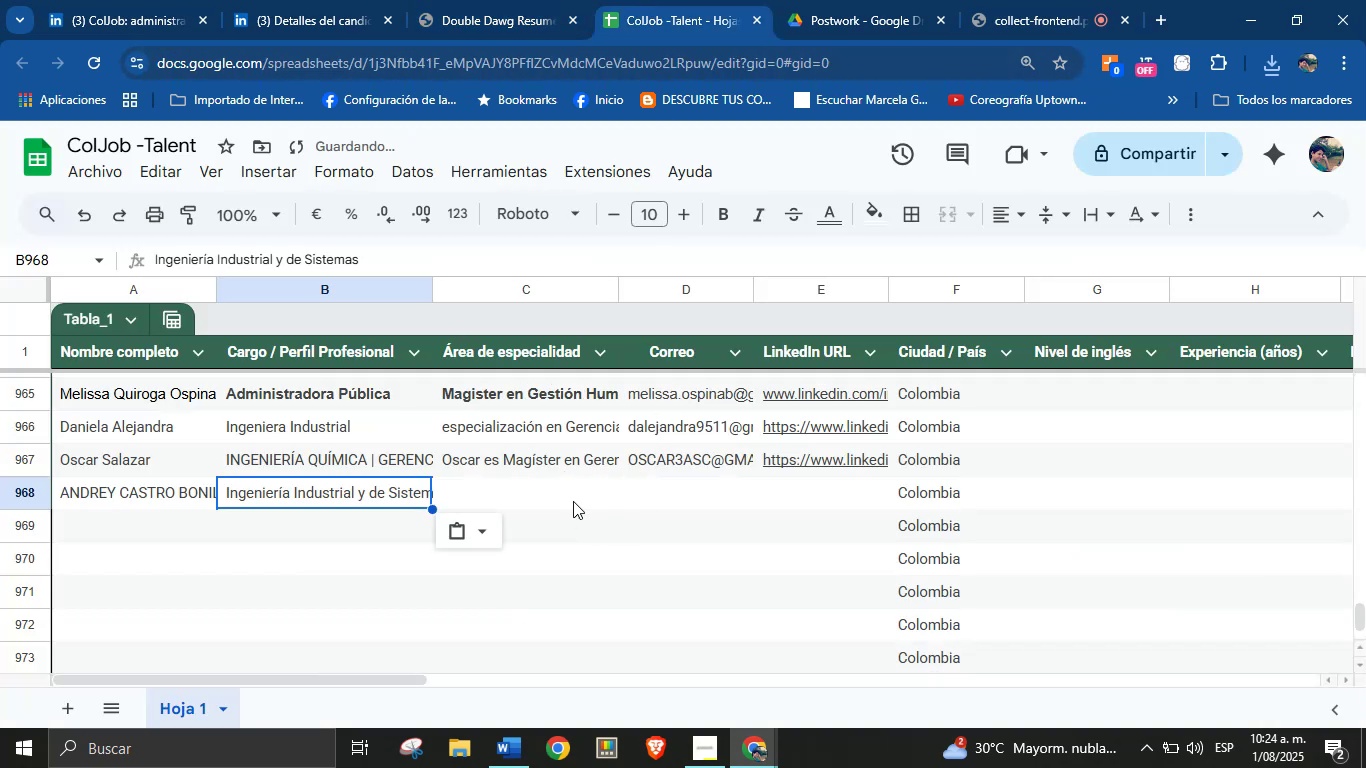 
left_click([563, 496])
 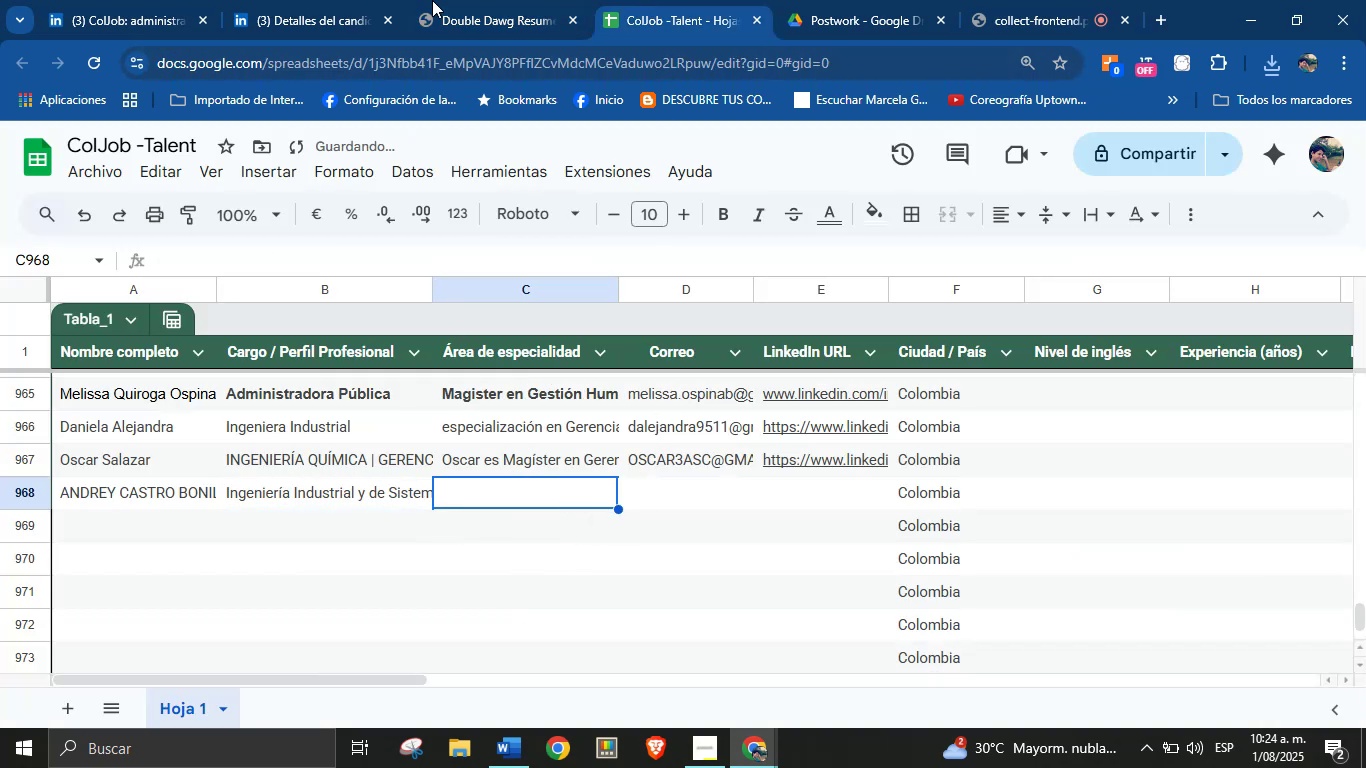 
left_click([437, 0])
 